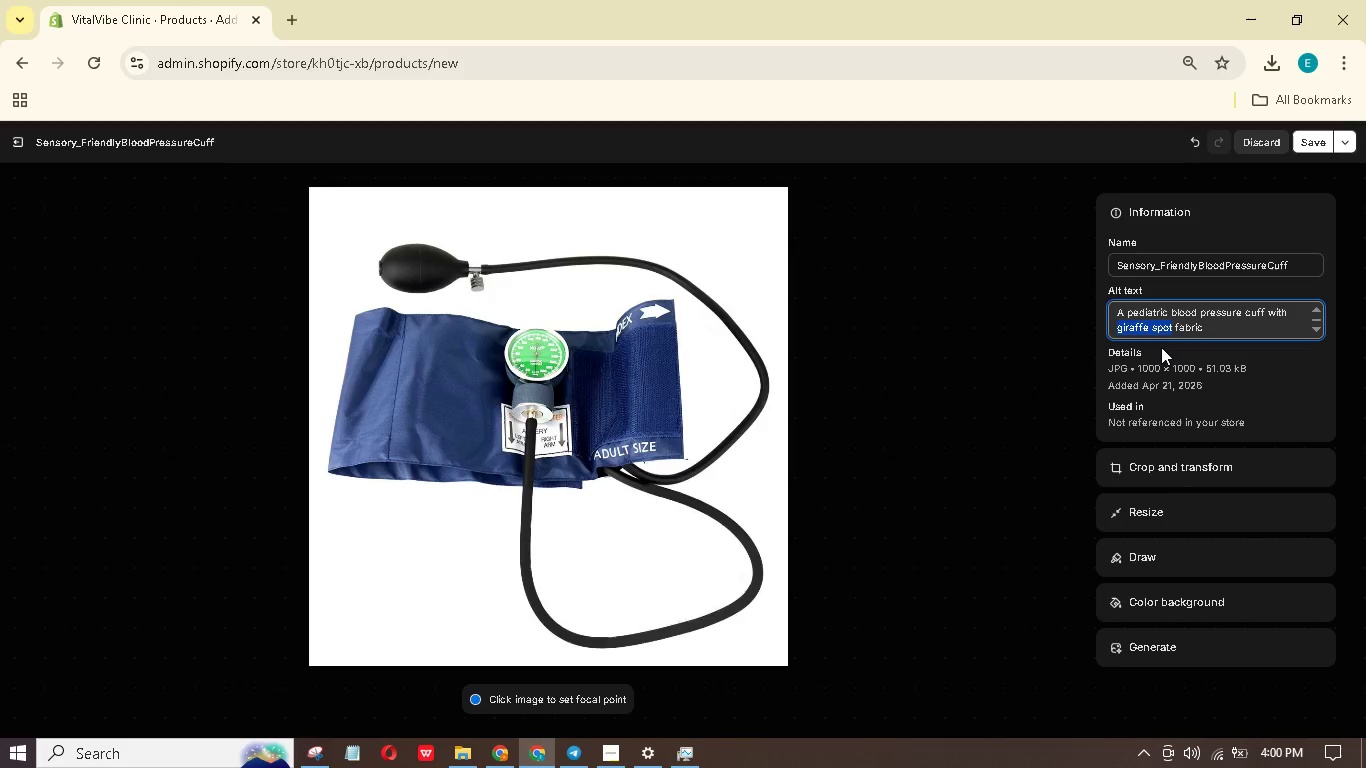 
type(blue)
 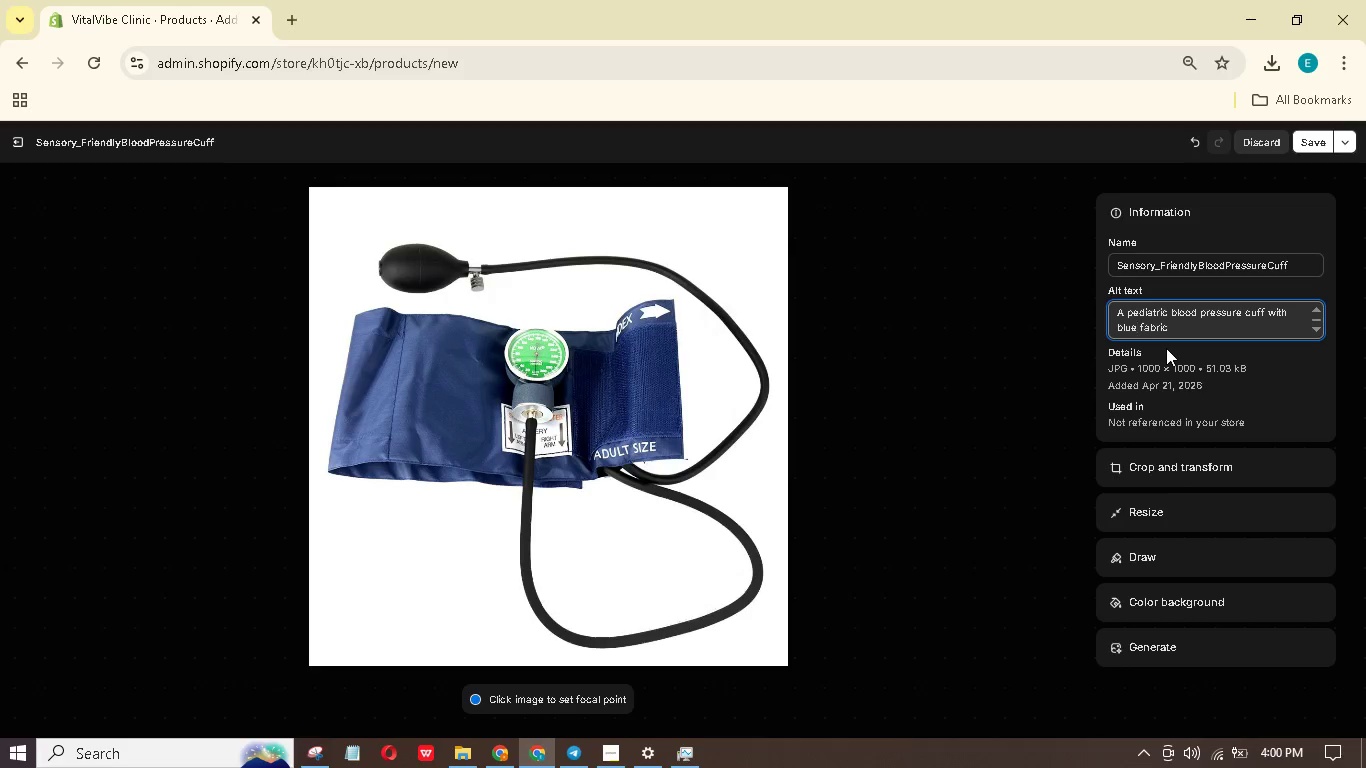 
key(ArrowLeft)
 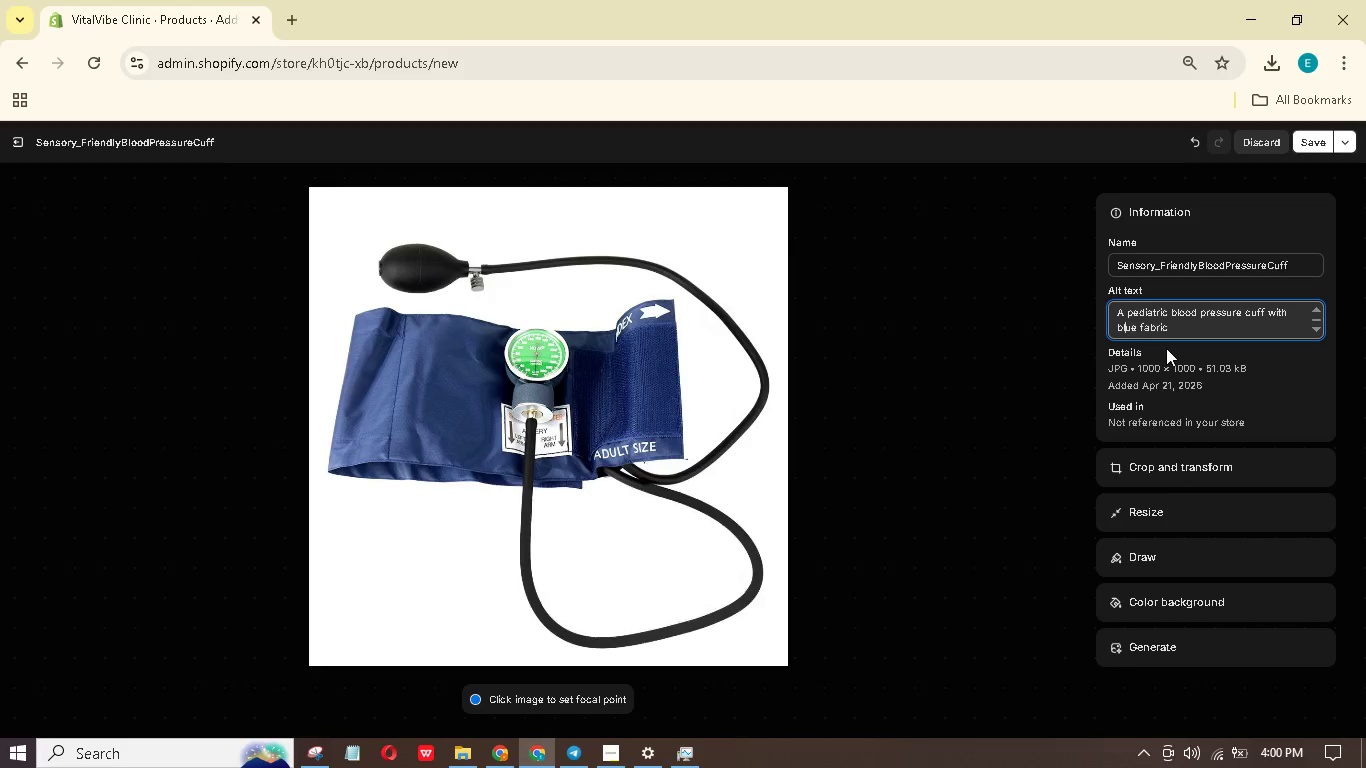 
key(ArrowLeft)
 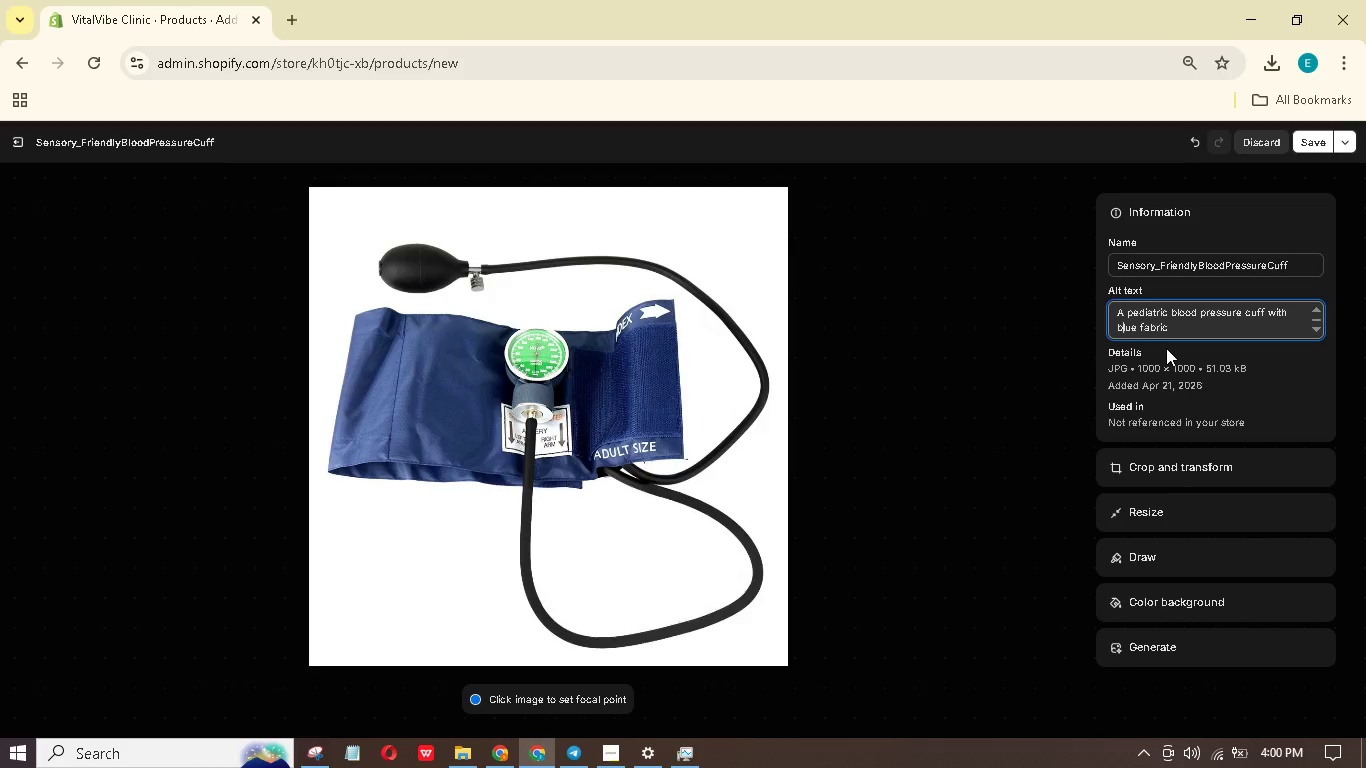 
key(ArrowLeft)
 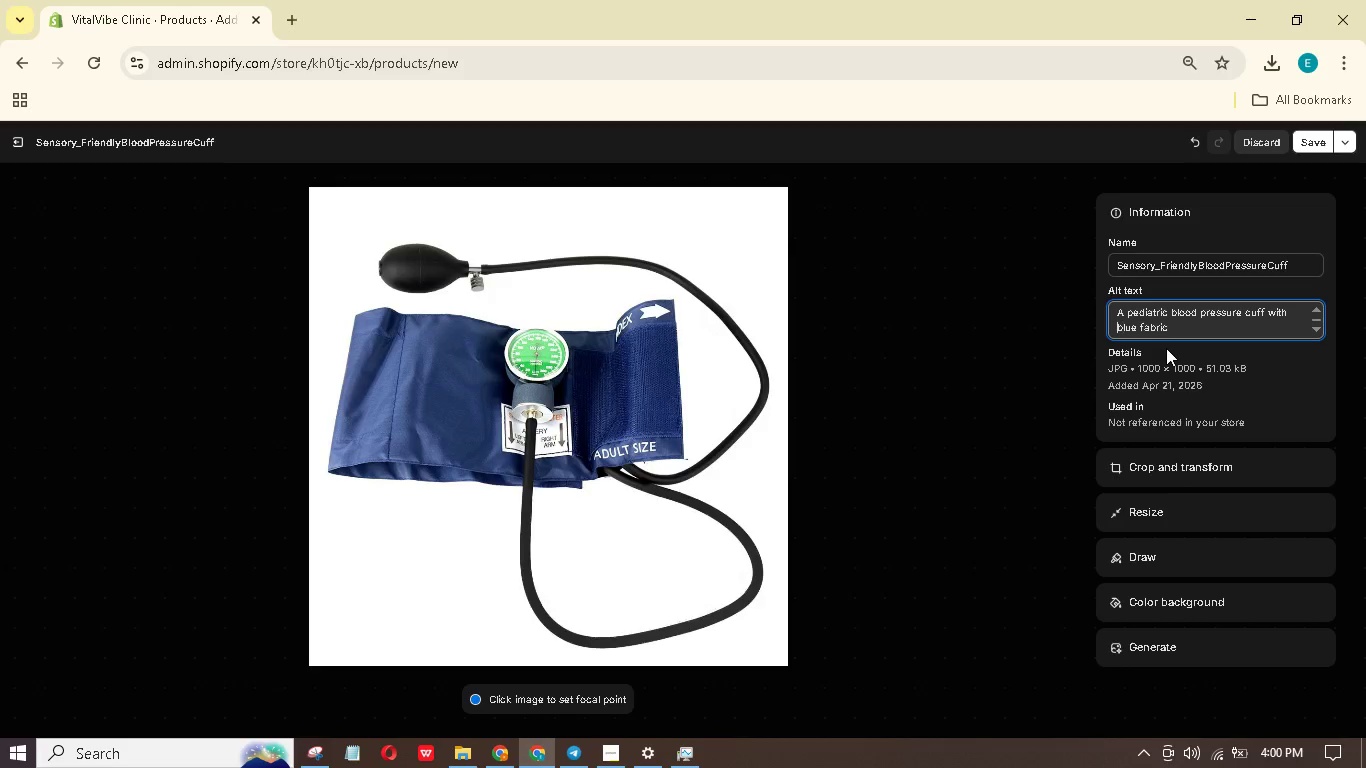 
key(ArrowLeft)
 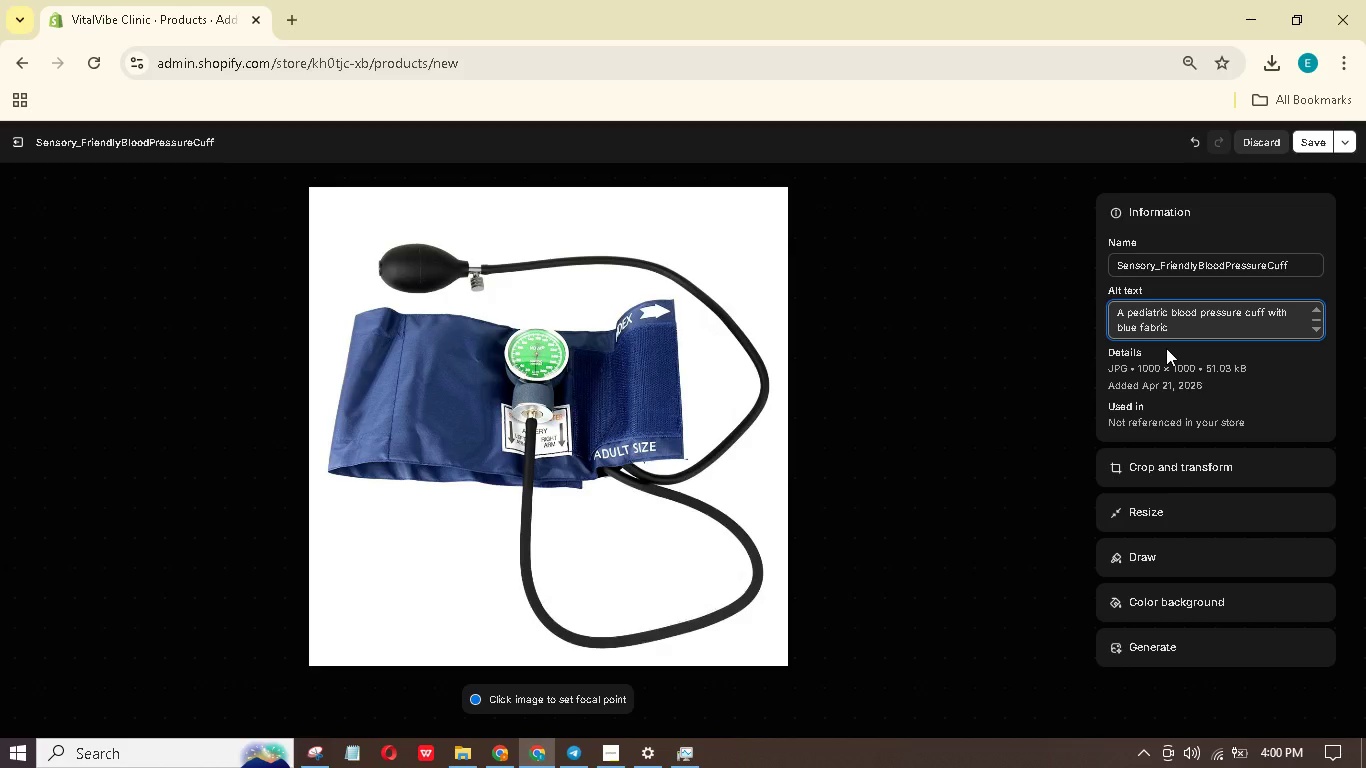 
type(light )
 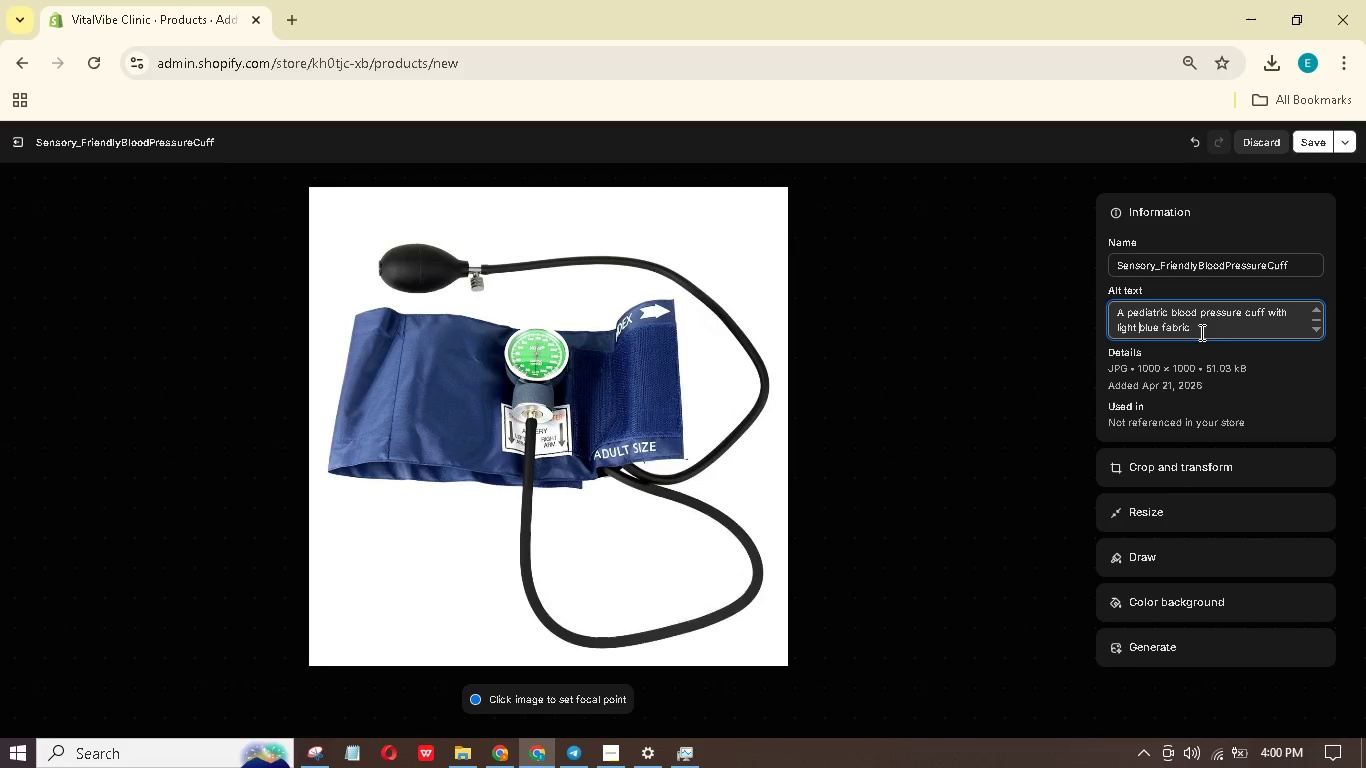 
left_click([1204, 329])
 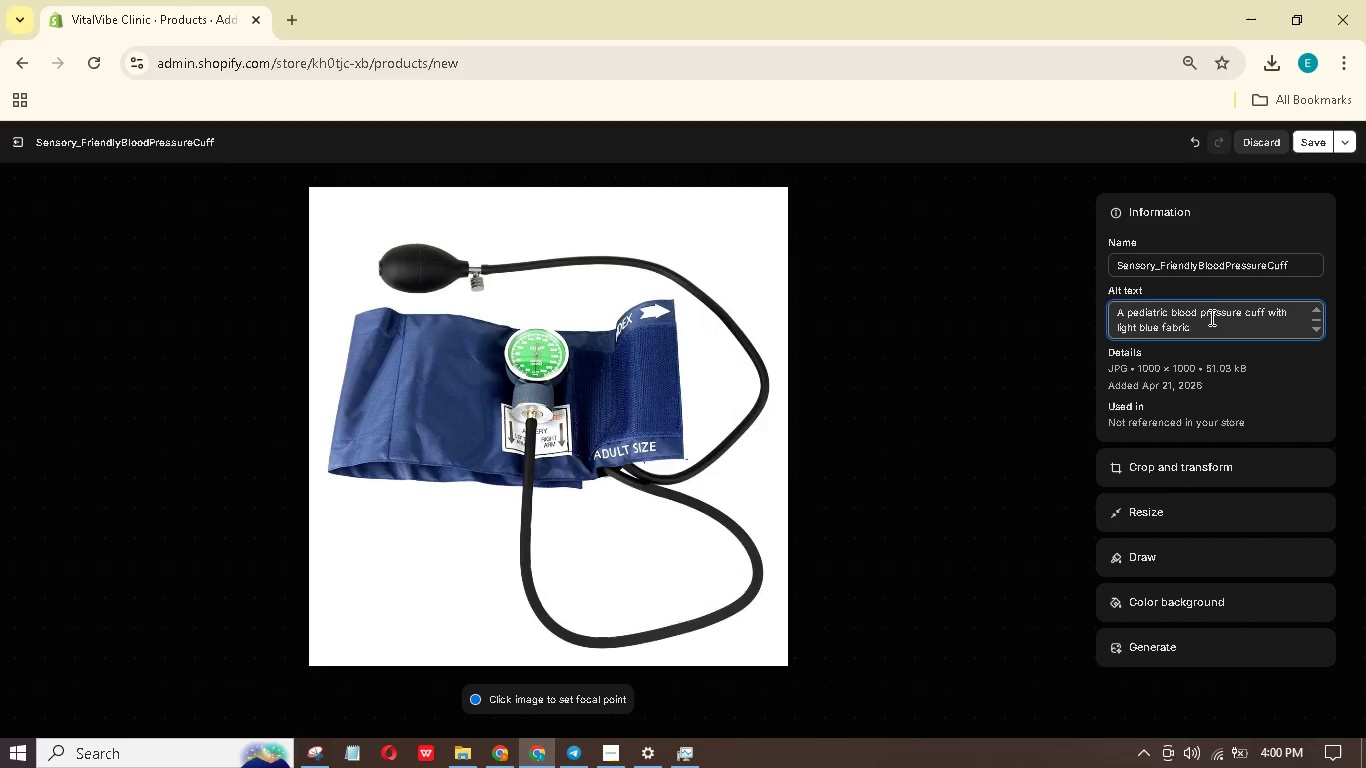 
key(Backspace)
 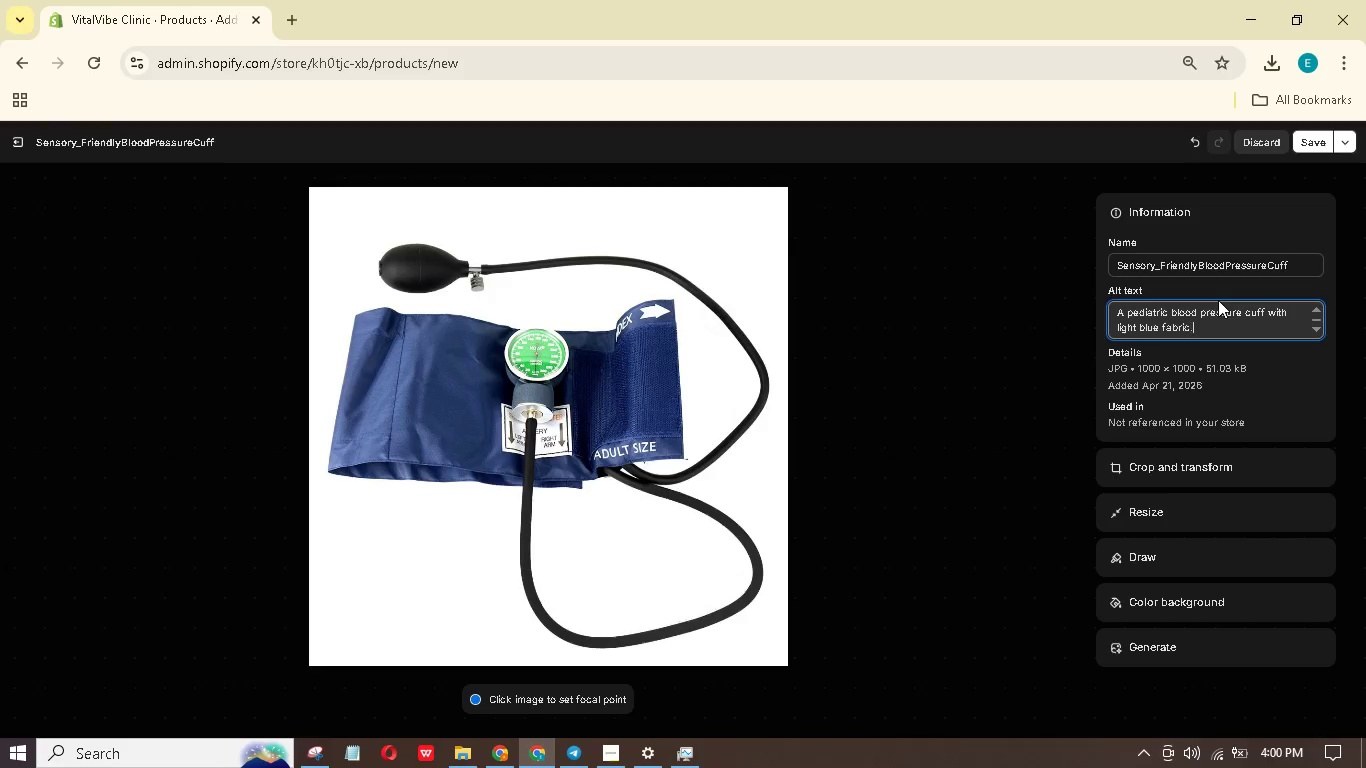 
key(Period)
 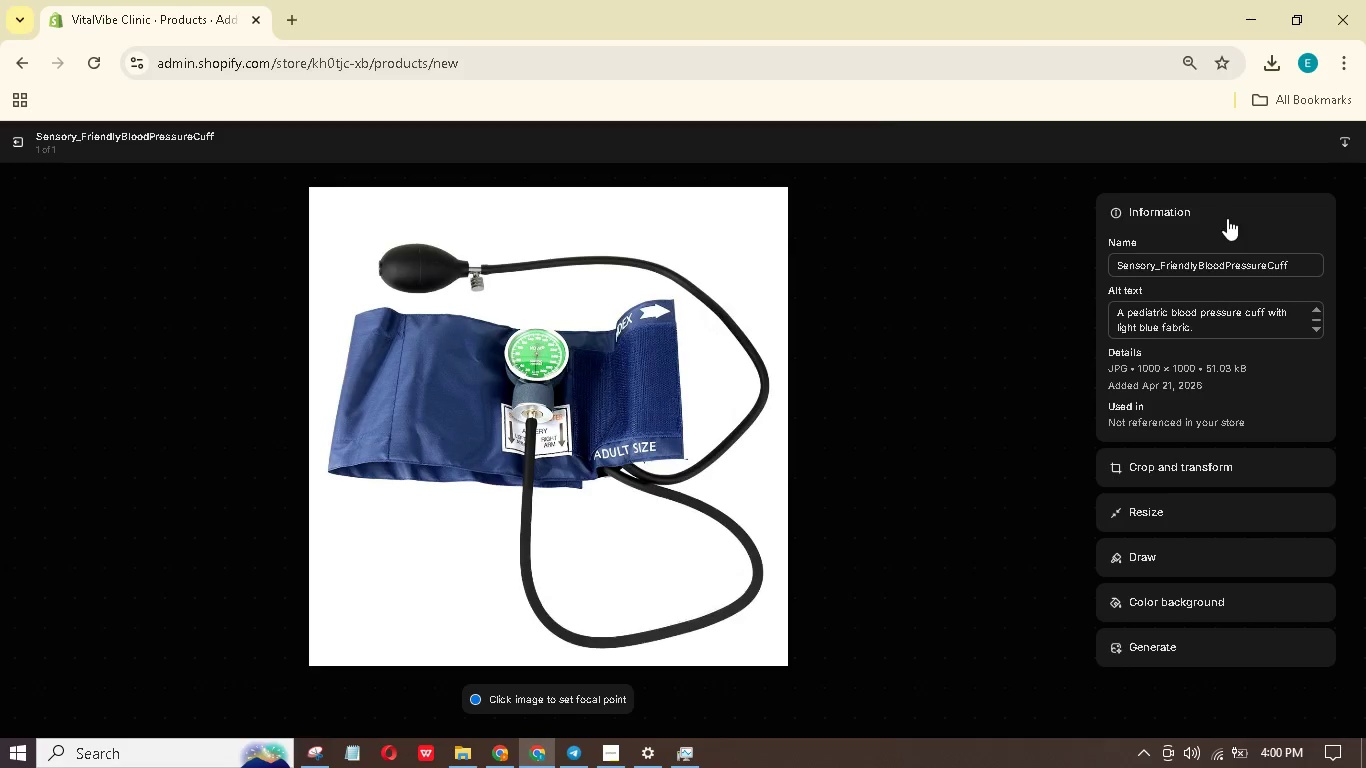 
left_click([22, 146])
 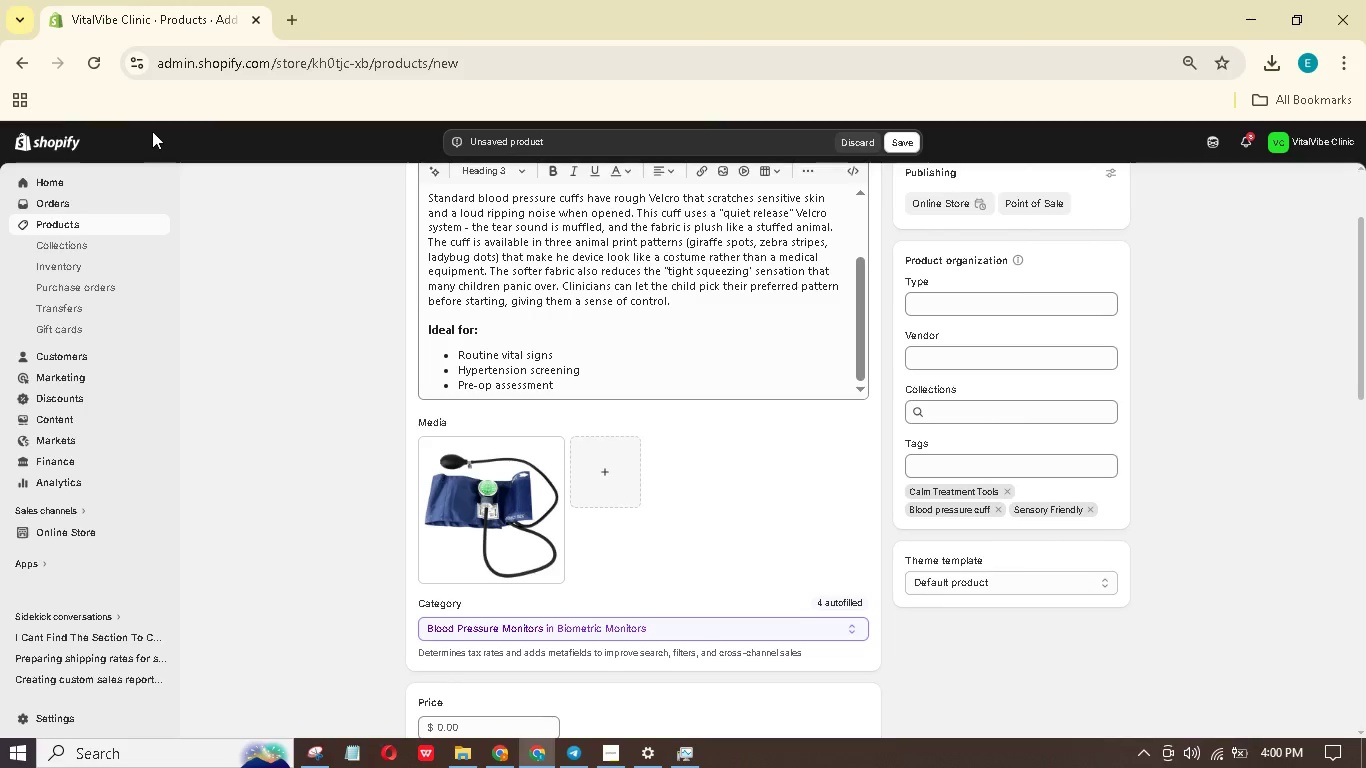 
scroll: coordinate [510, 275], scroll_direction: down, amount: 5.0
 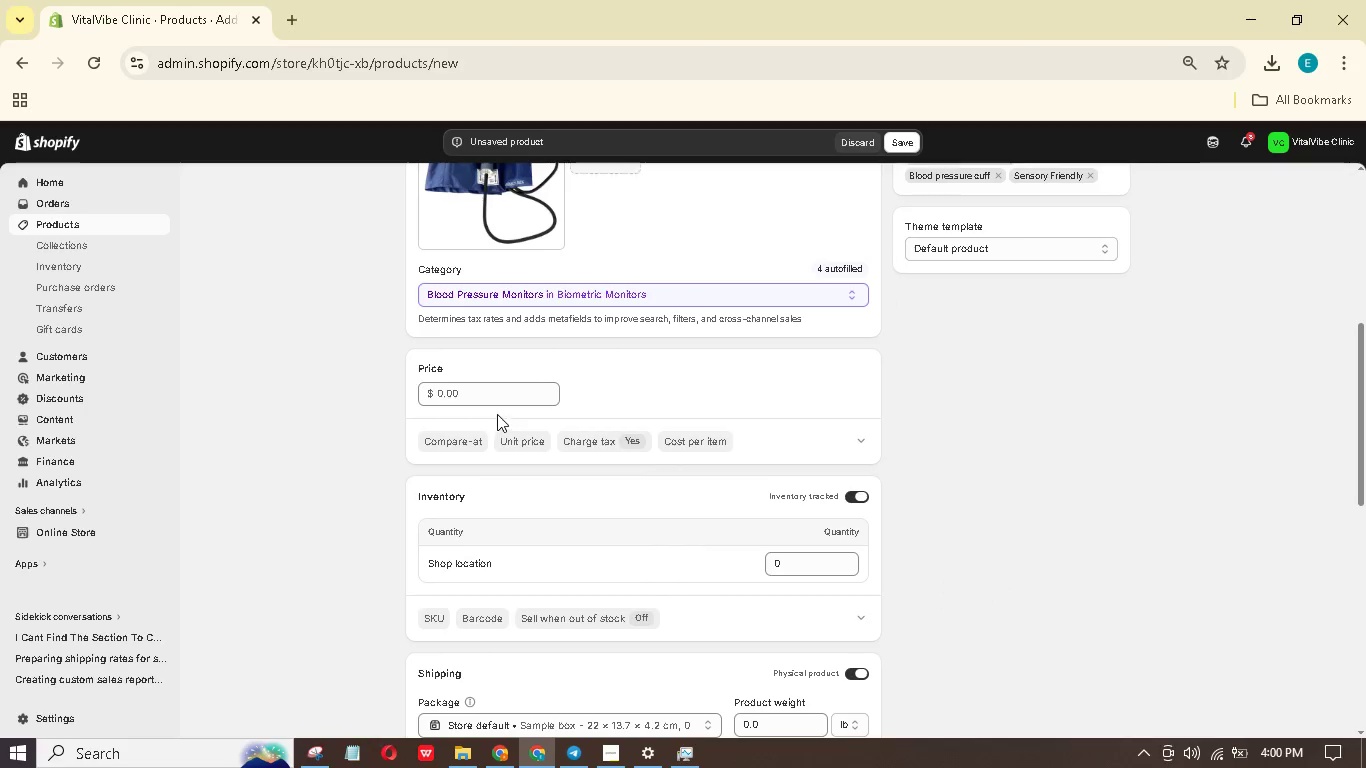 
left_click([498, 399])
 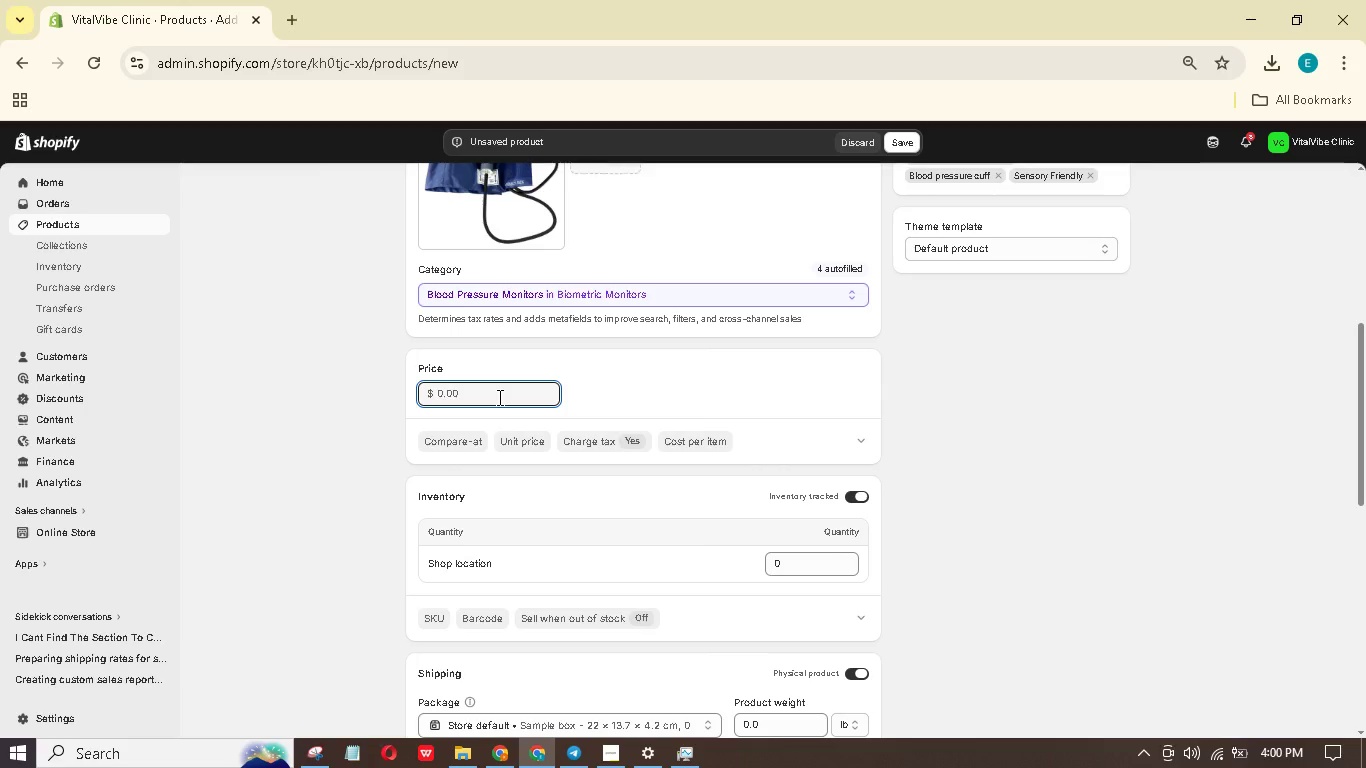 
key(Numpad4)
 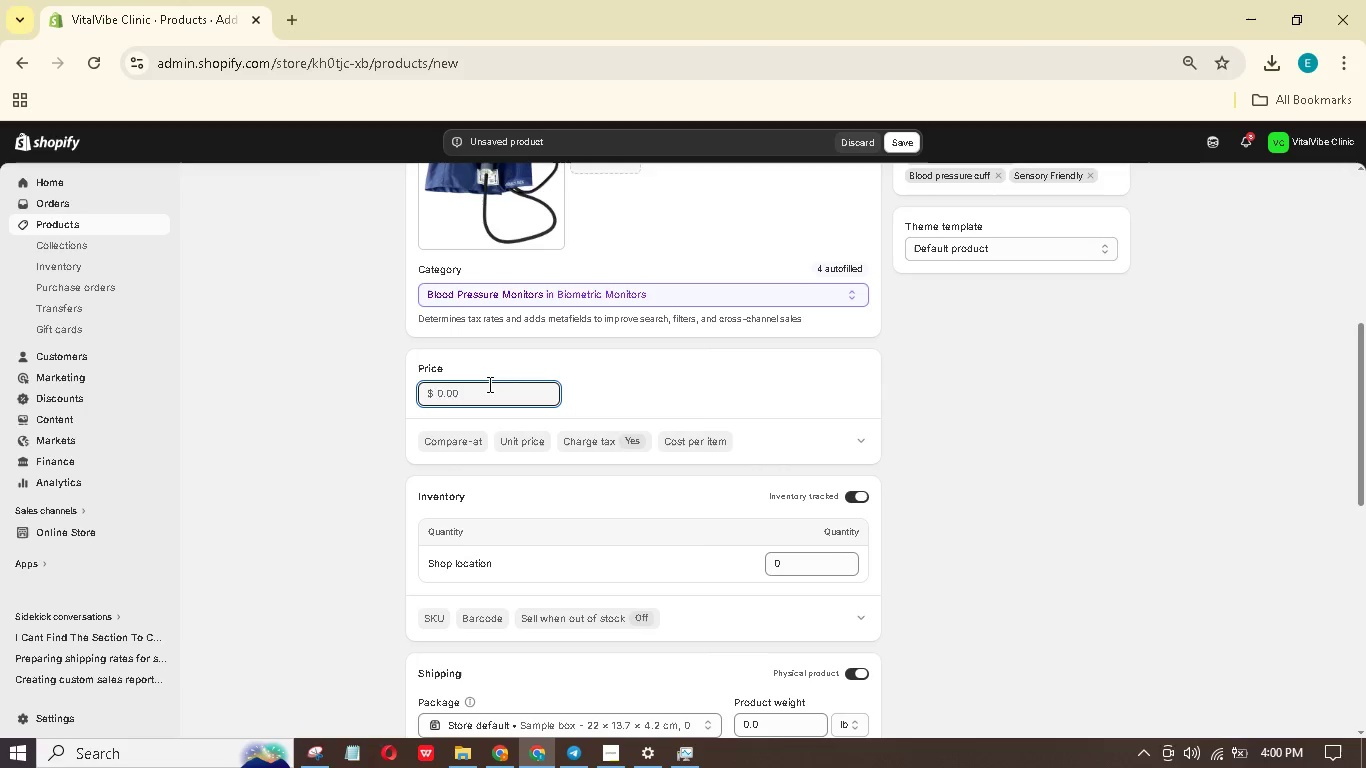 
key(Numpad5)
 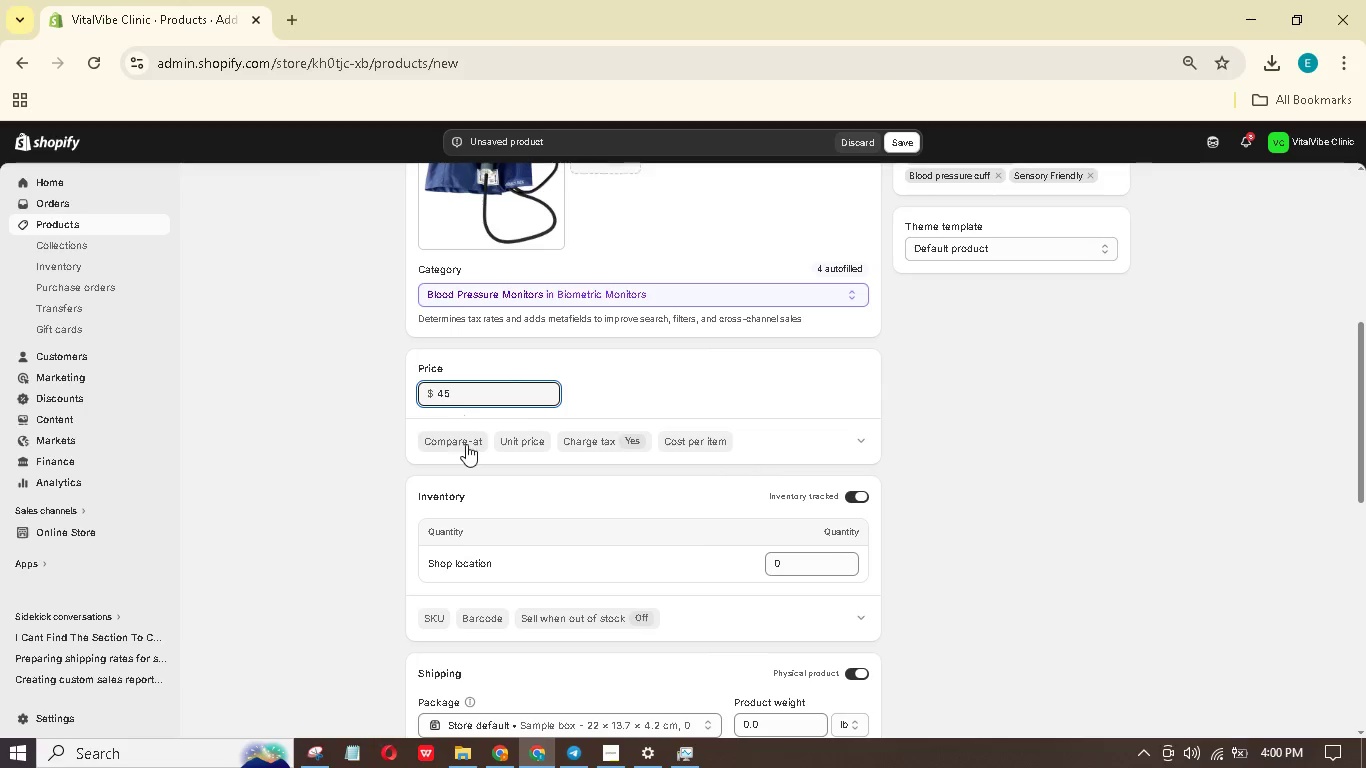 
left_click([466, 444])
 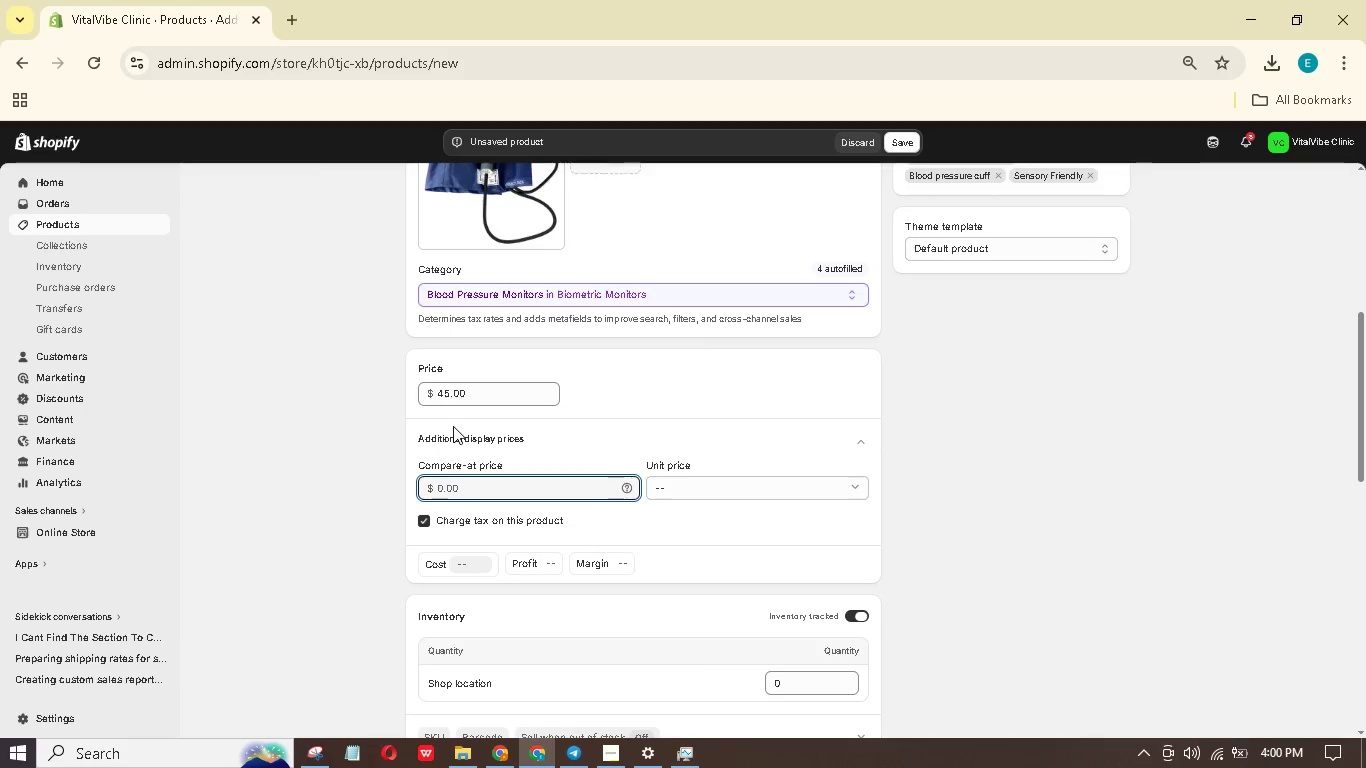 
key(Numpad6)
 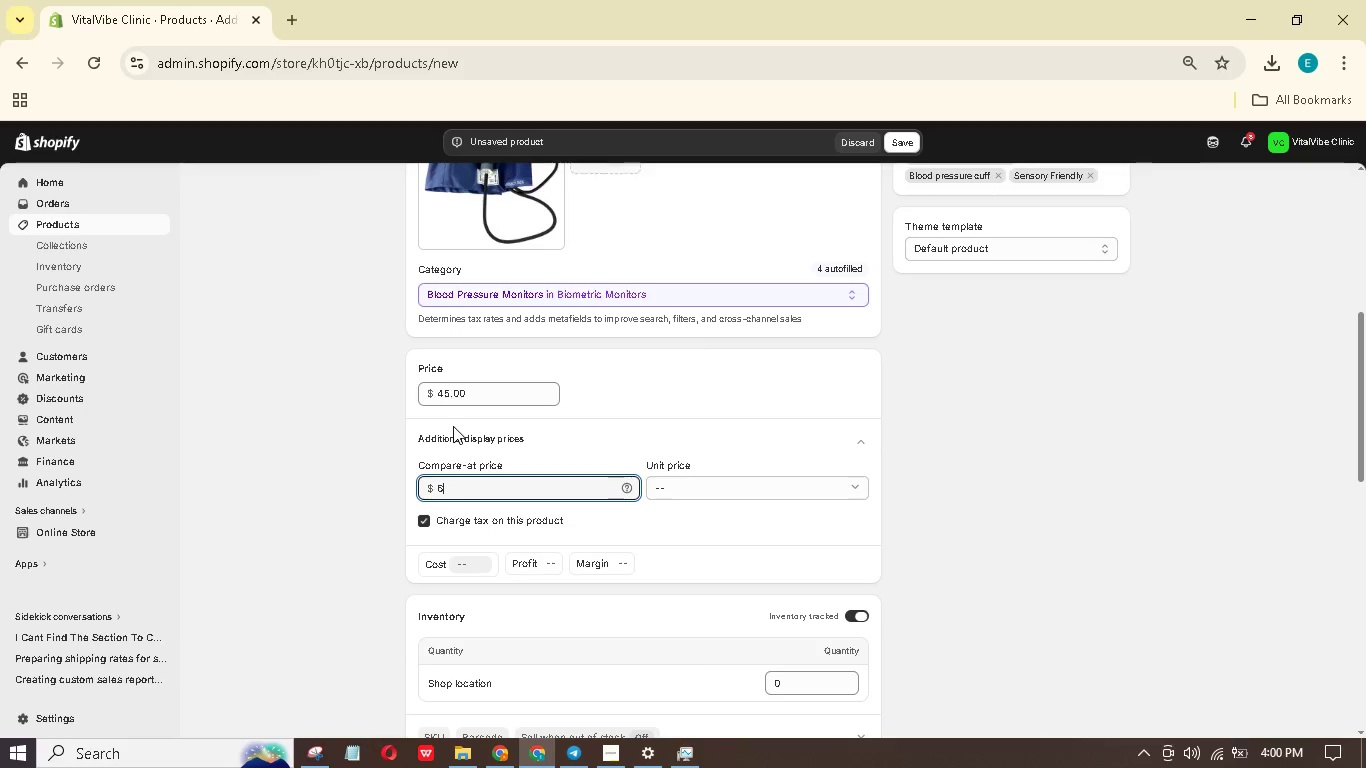 
key(Numpad0)
 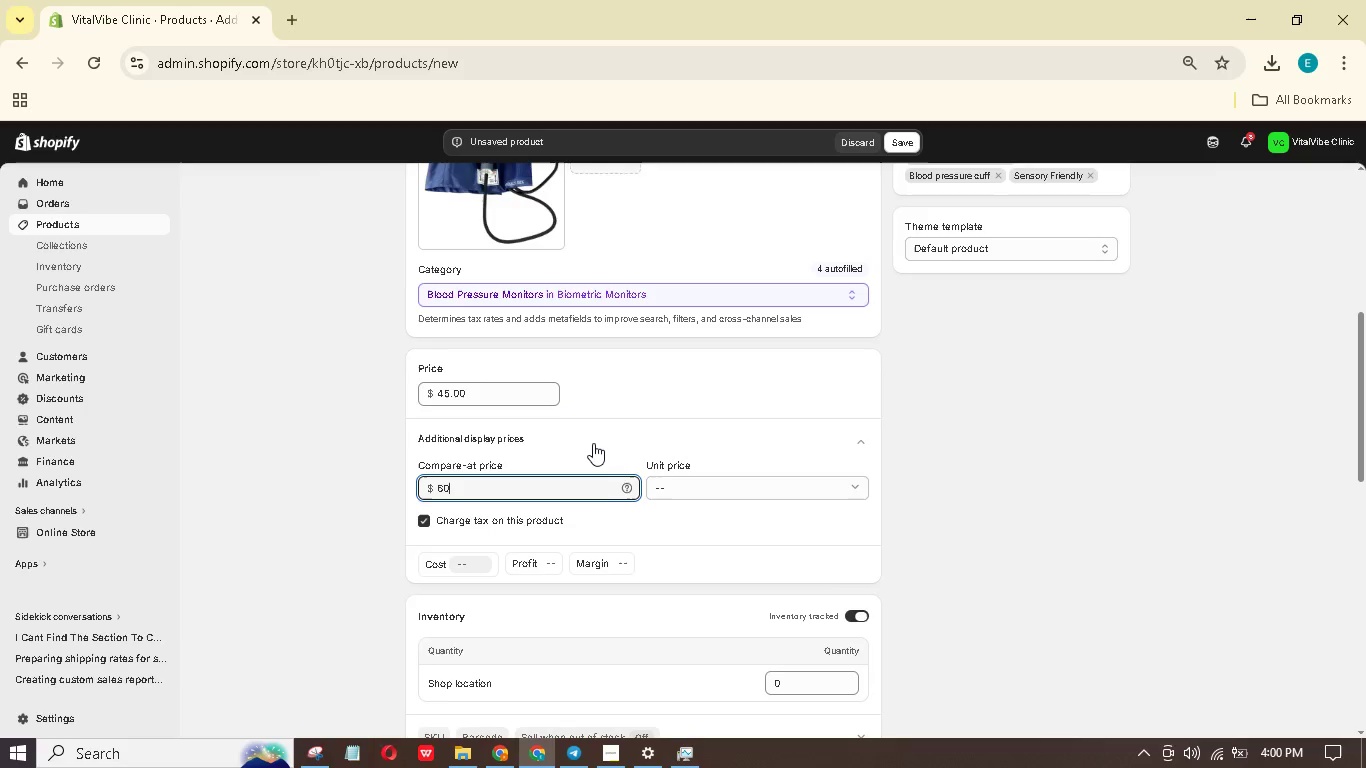 
scroll: coordinate [512, 484], scroll_direction: down, amount: 6.0
 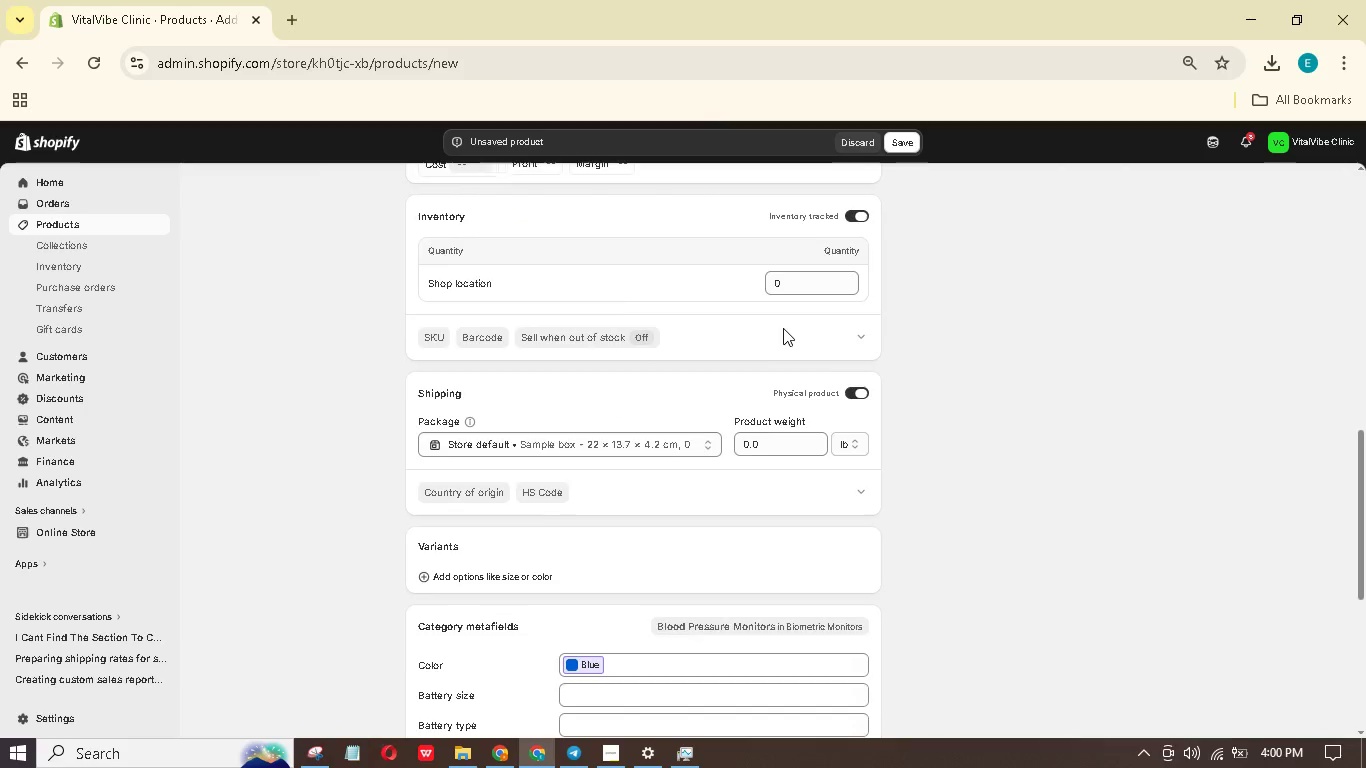 
scroll: coordinate [783, 316], scroll_direction: up, amount: 2.0
 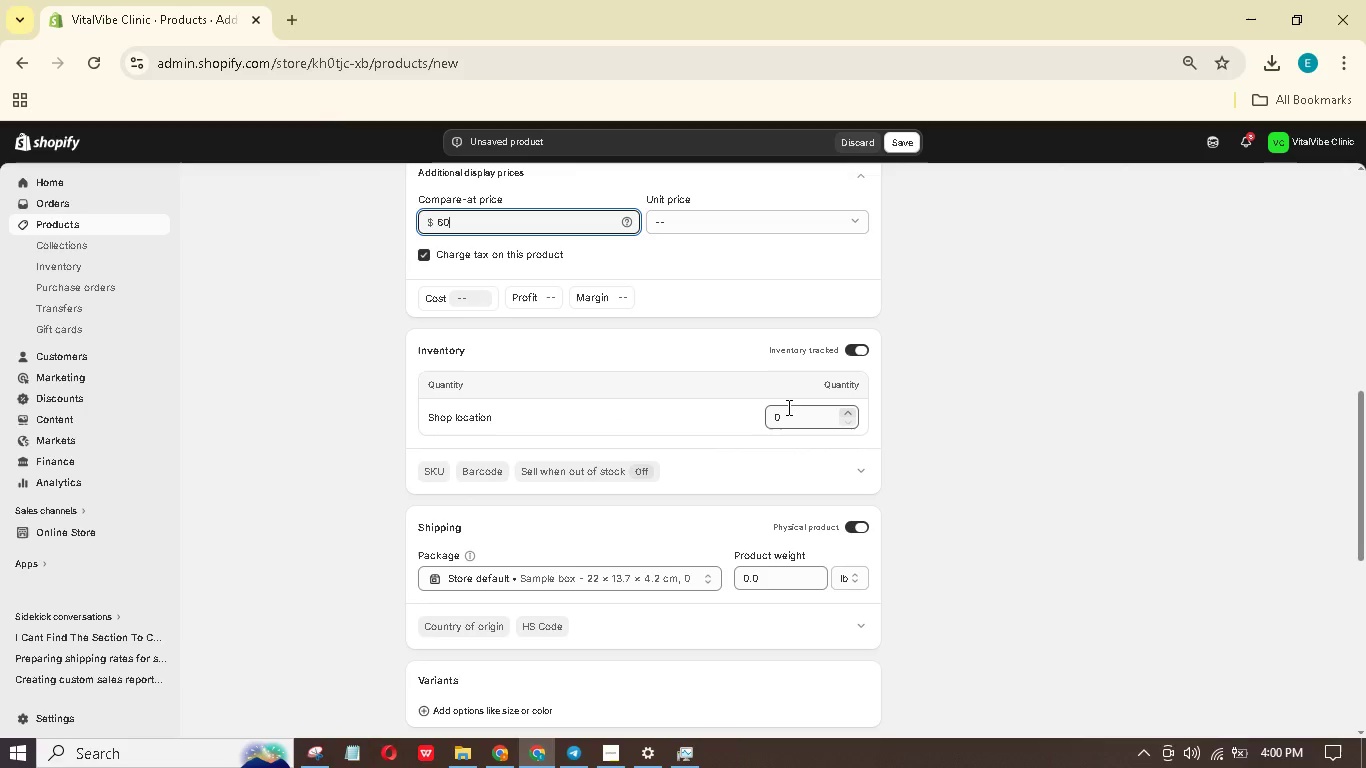 
left_click([787, 407])
 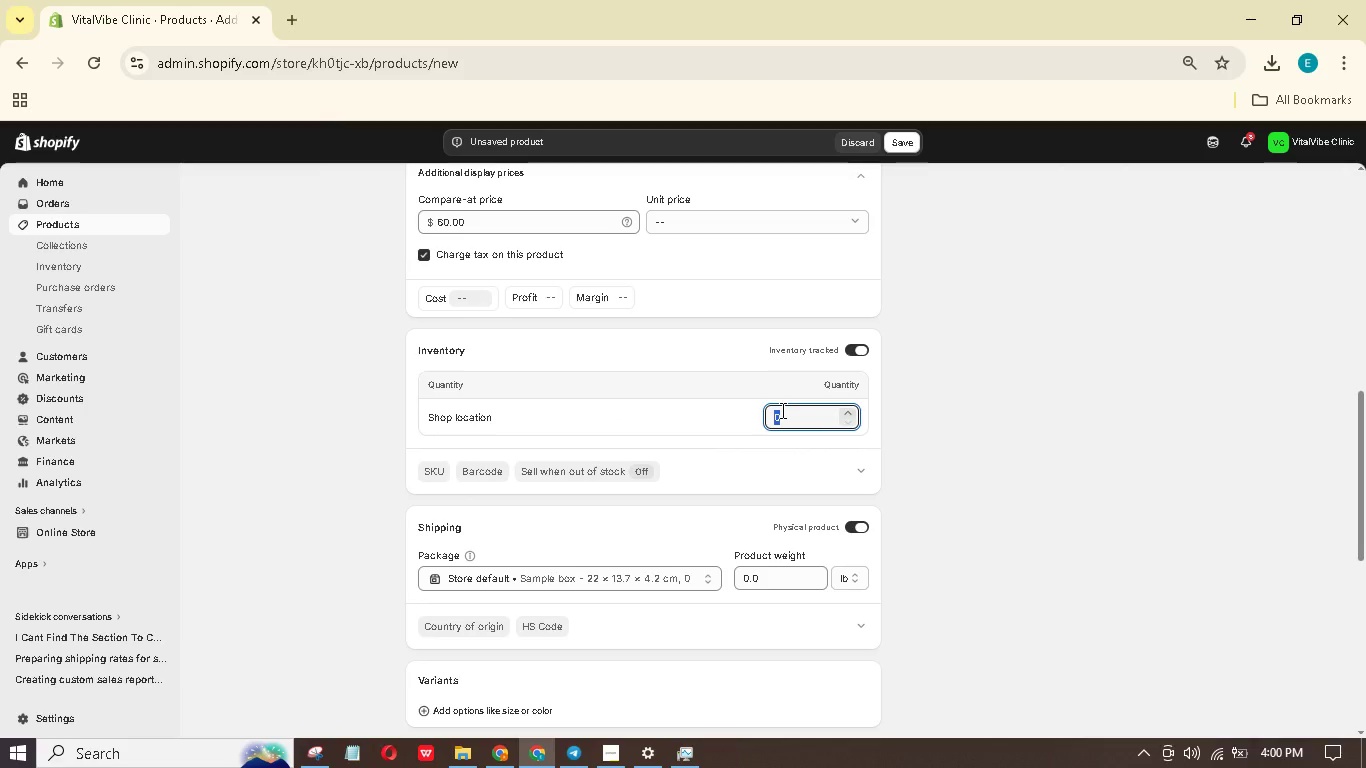 
key(Numpad1)
 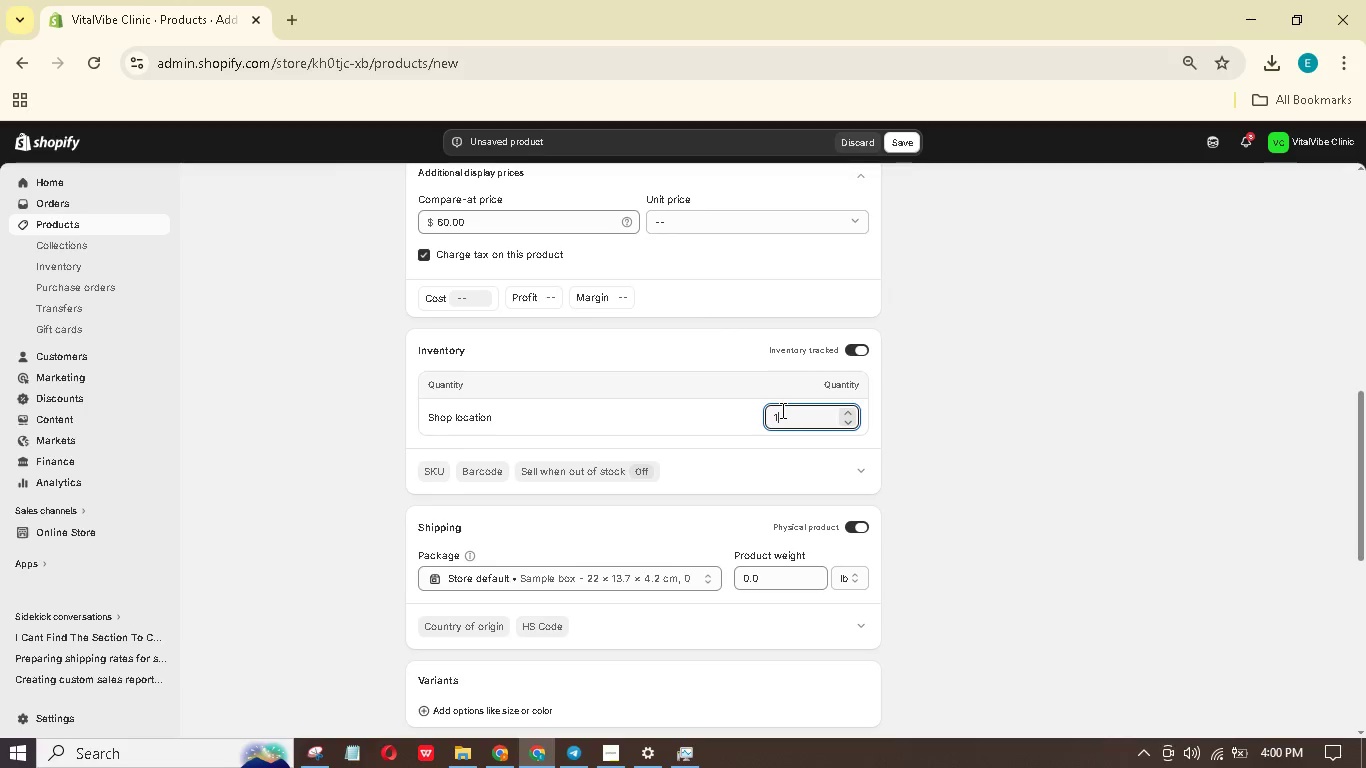 
key(Numpad0)
 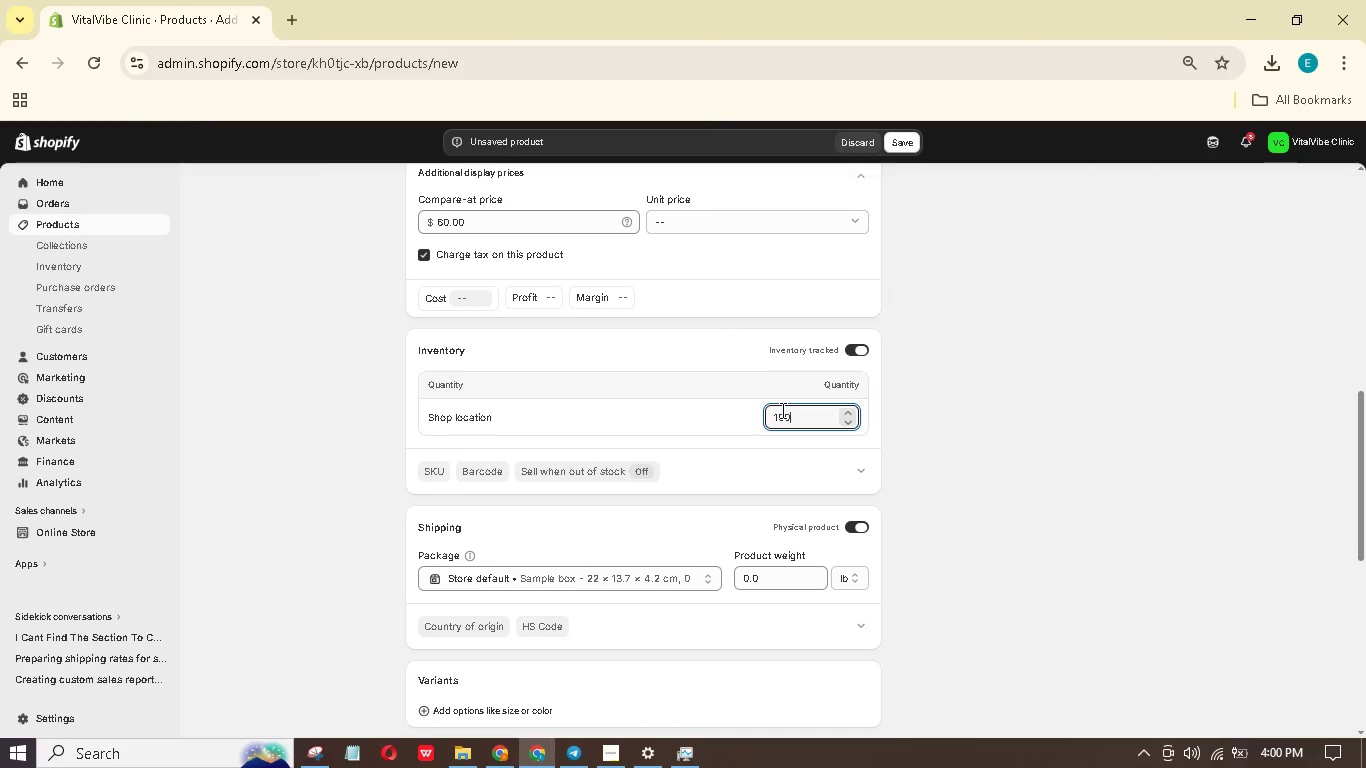 
key(Numpad0)
 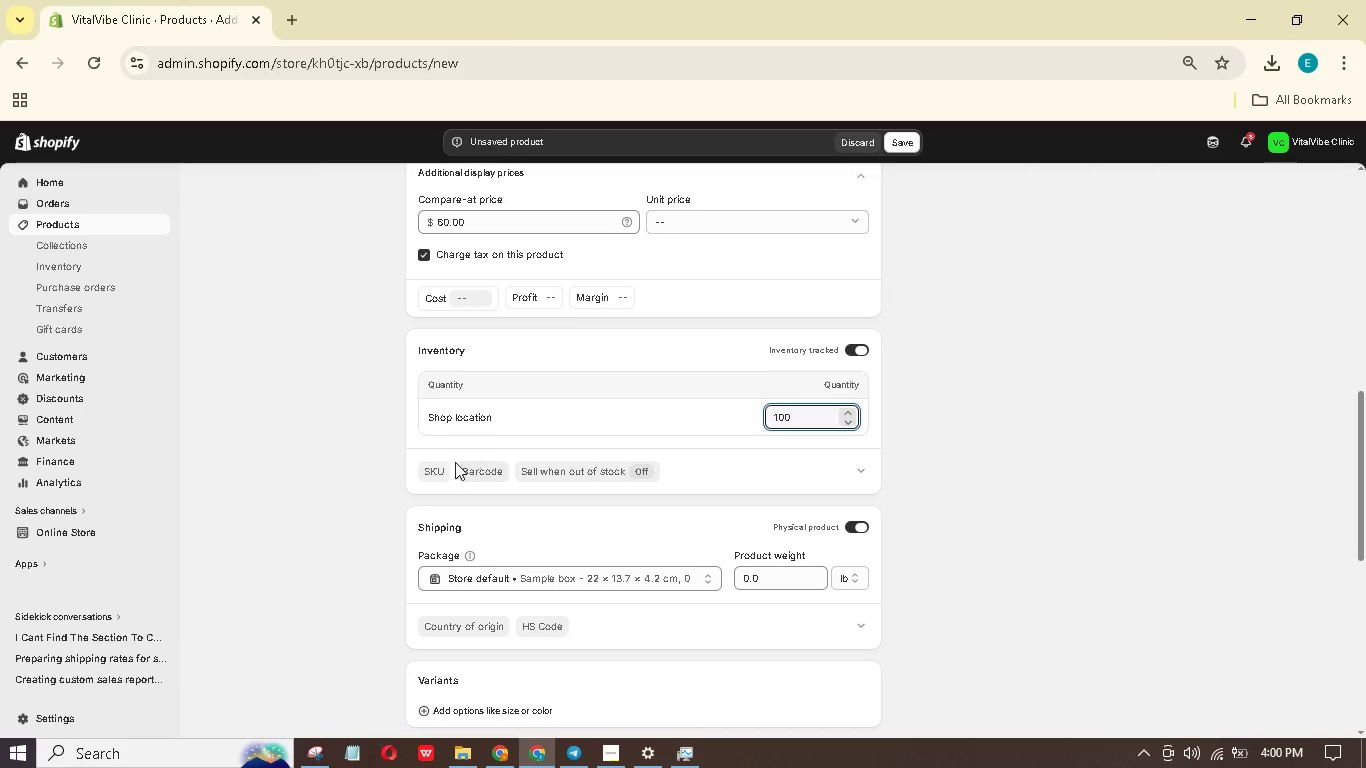 
left_click([445, 464])
 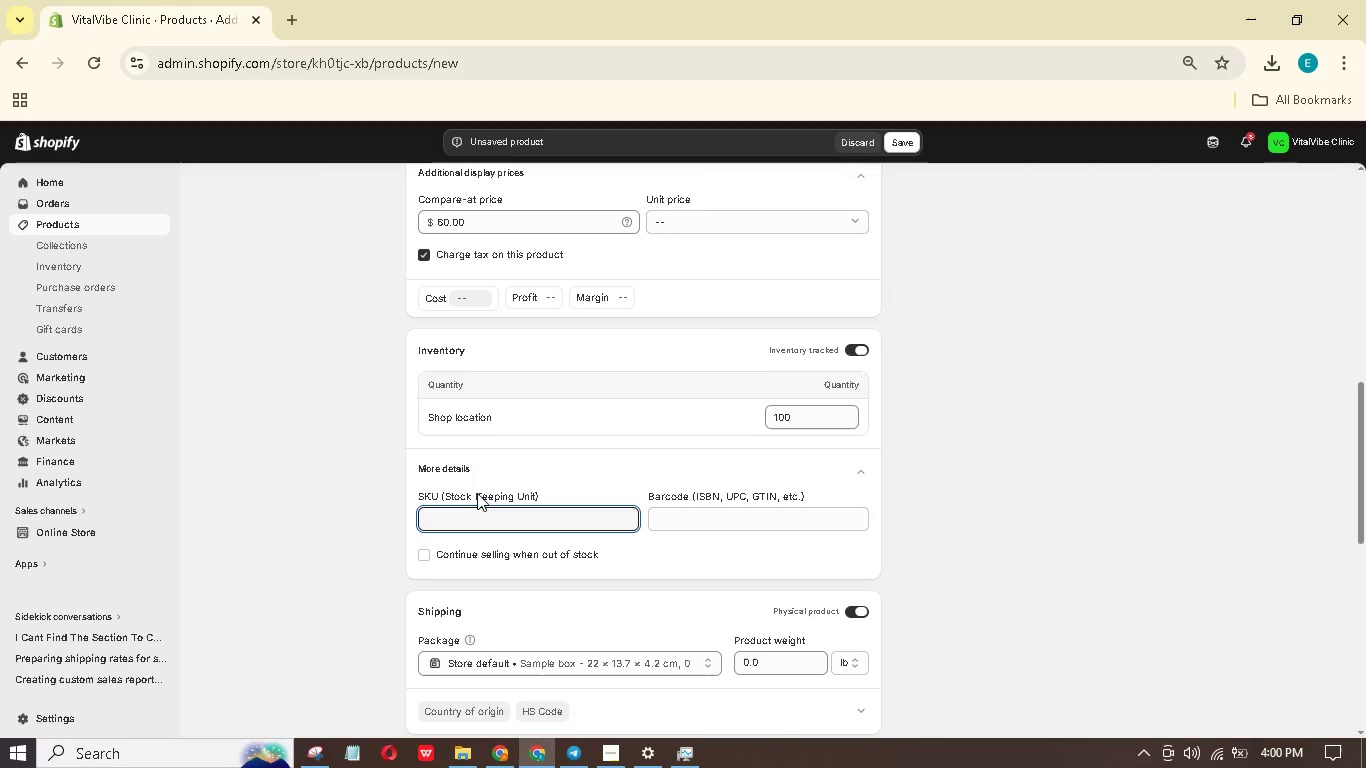 
type(VVV)
key(Backspace)
type(-BP-01)
 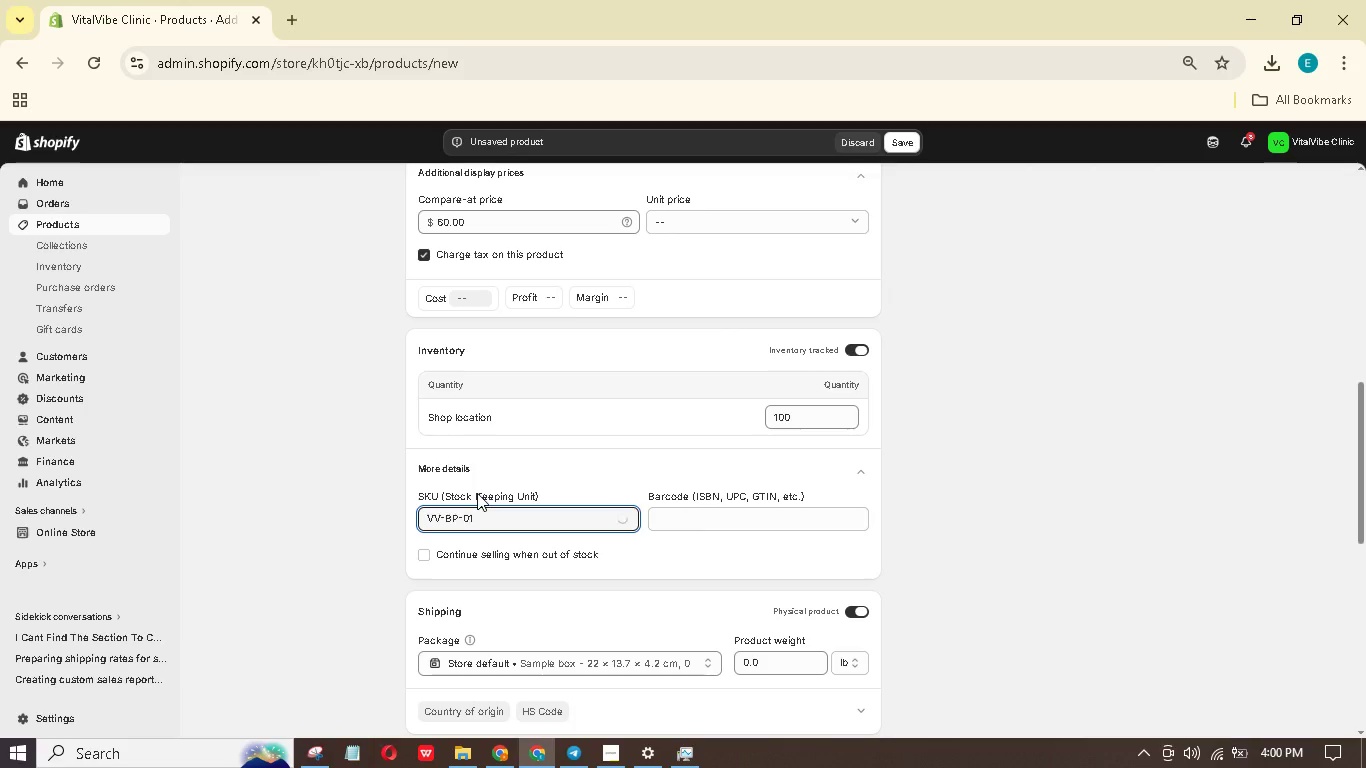 
scroll: coordinate [491, 490], scroll_direction: down, amount: 3.0
 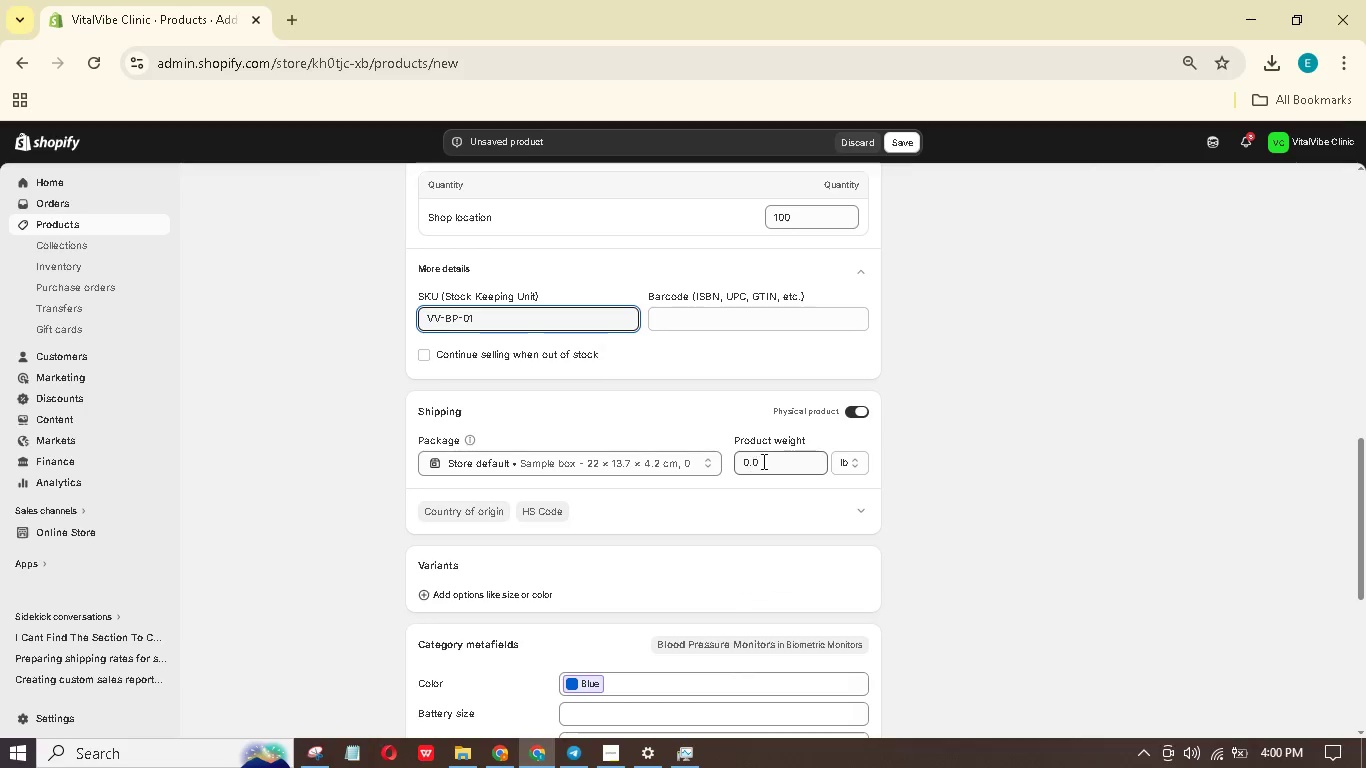 
left_click([764, 461])
 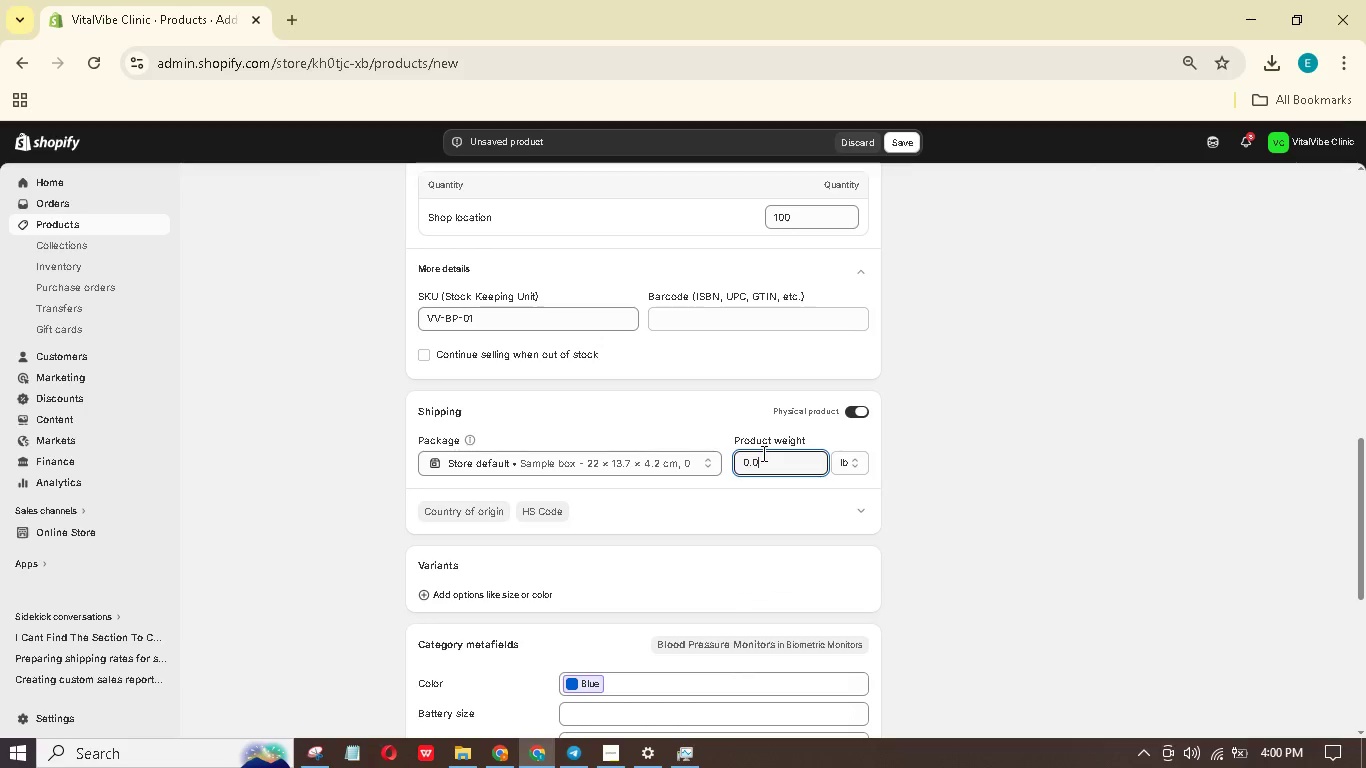 
left_click_drag(start_coordinate=[769, 458], to_coordinate=[662, 462])
 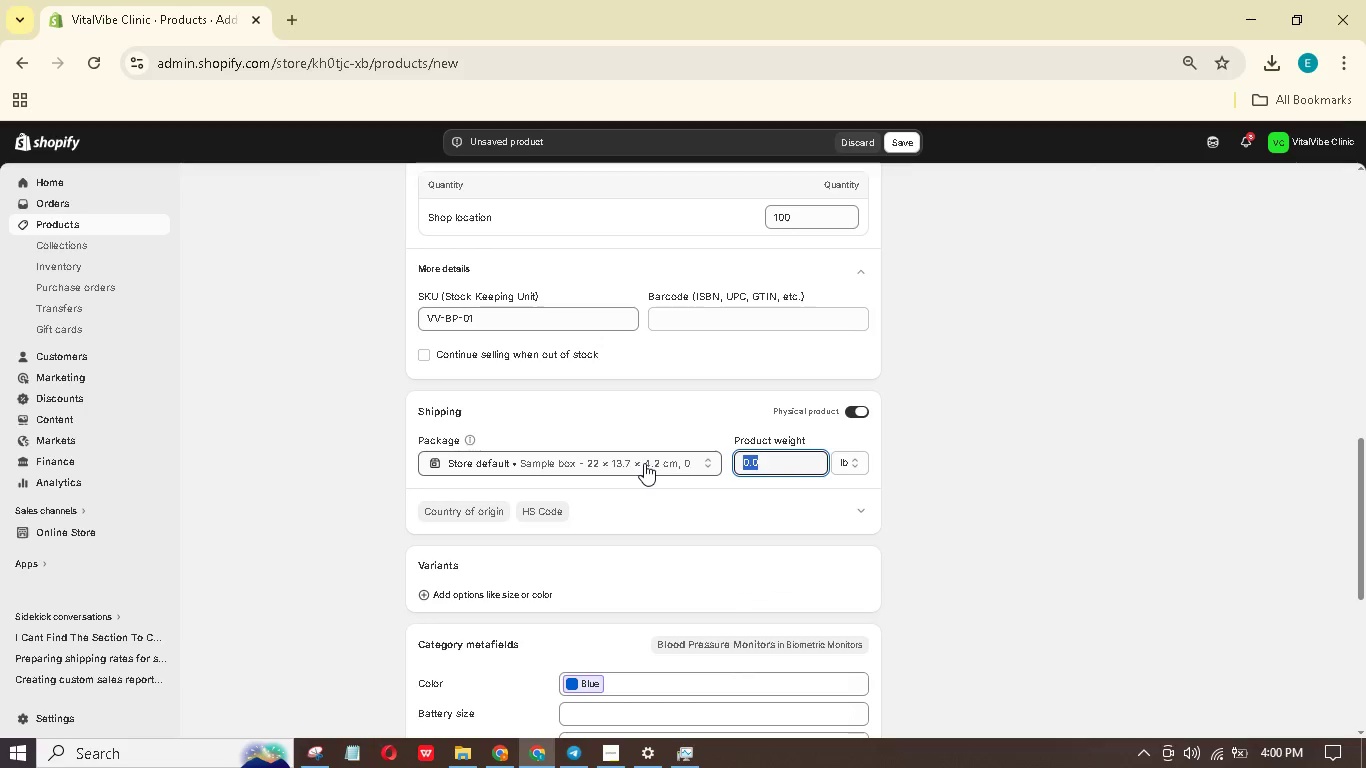 
key(Numpad0)
 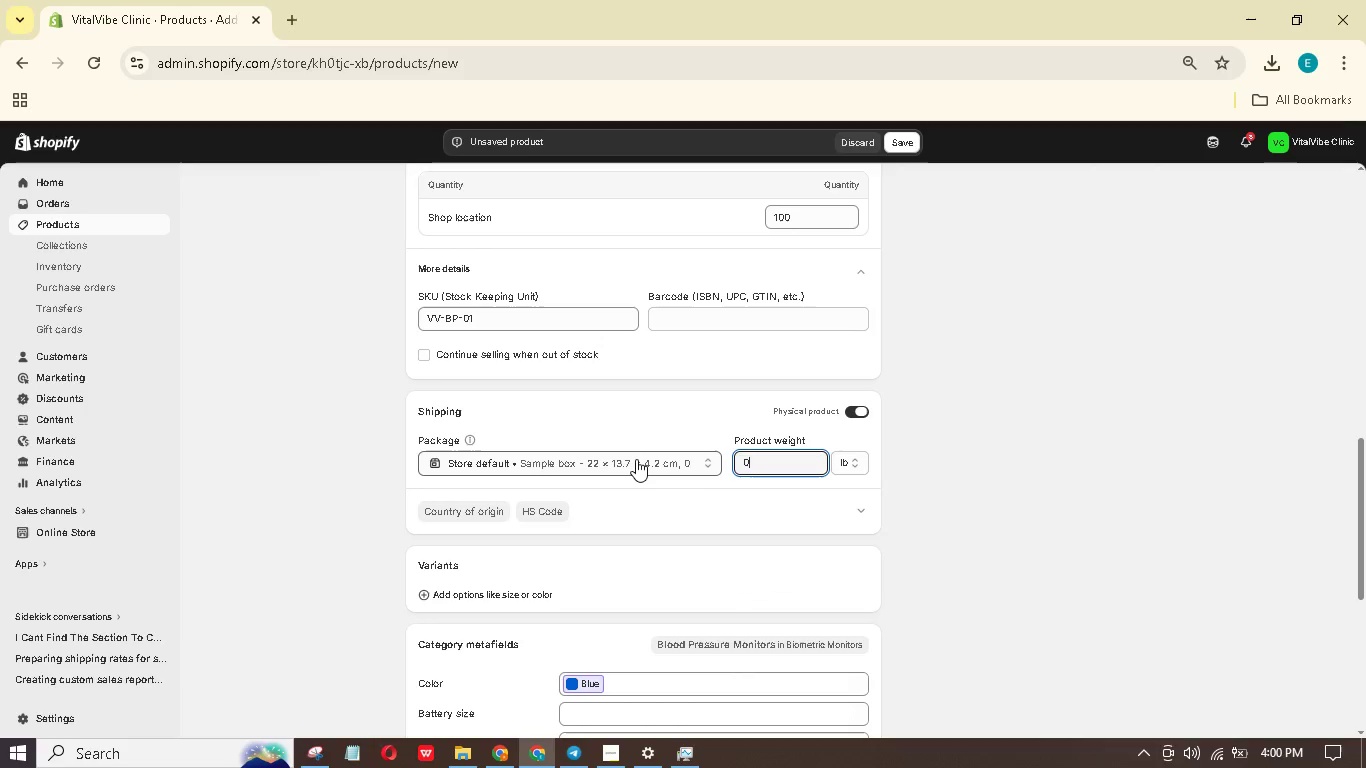 
key(NumpadDecimal)
 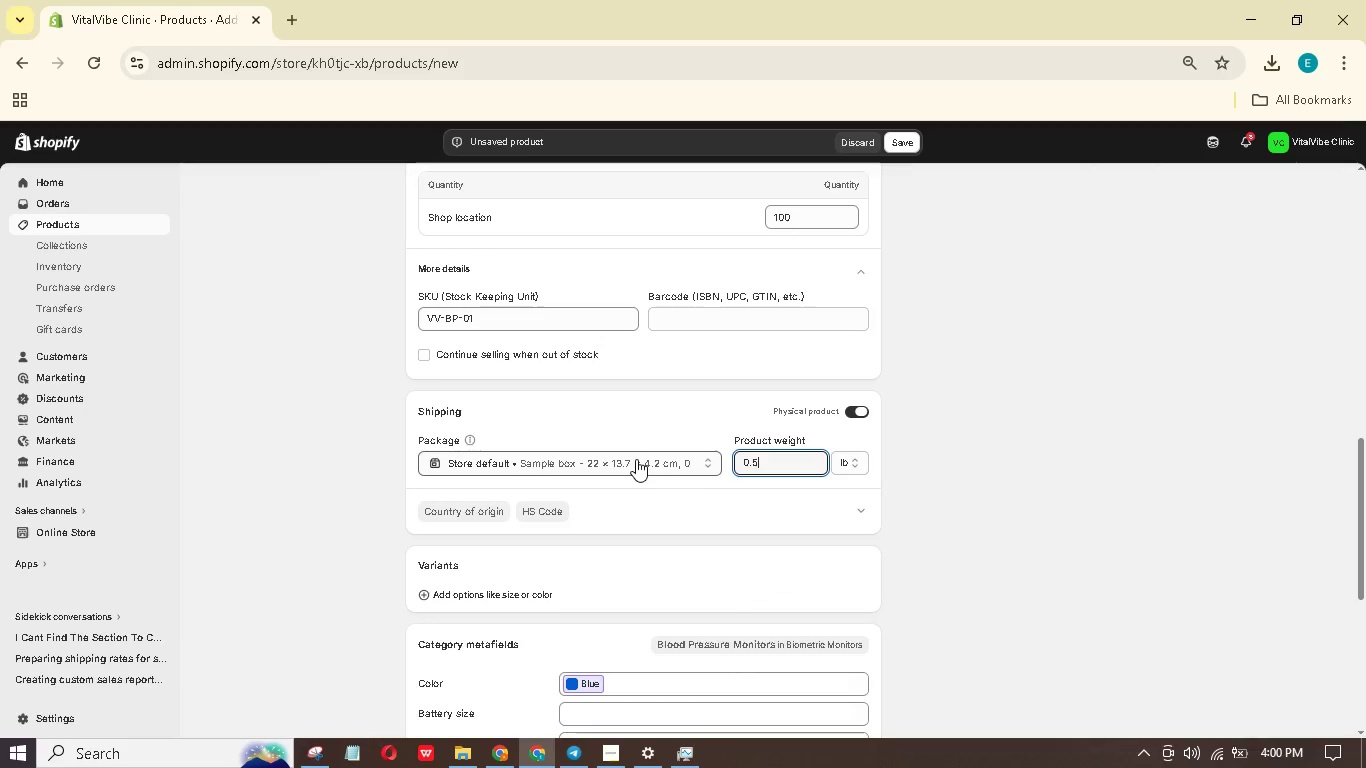 
key(Numpad5)
 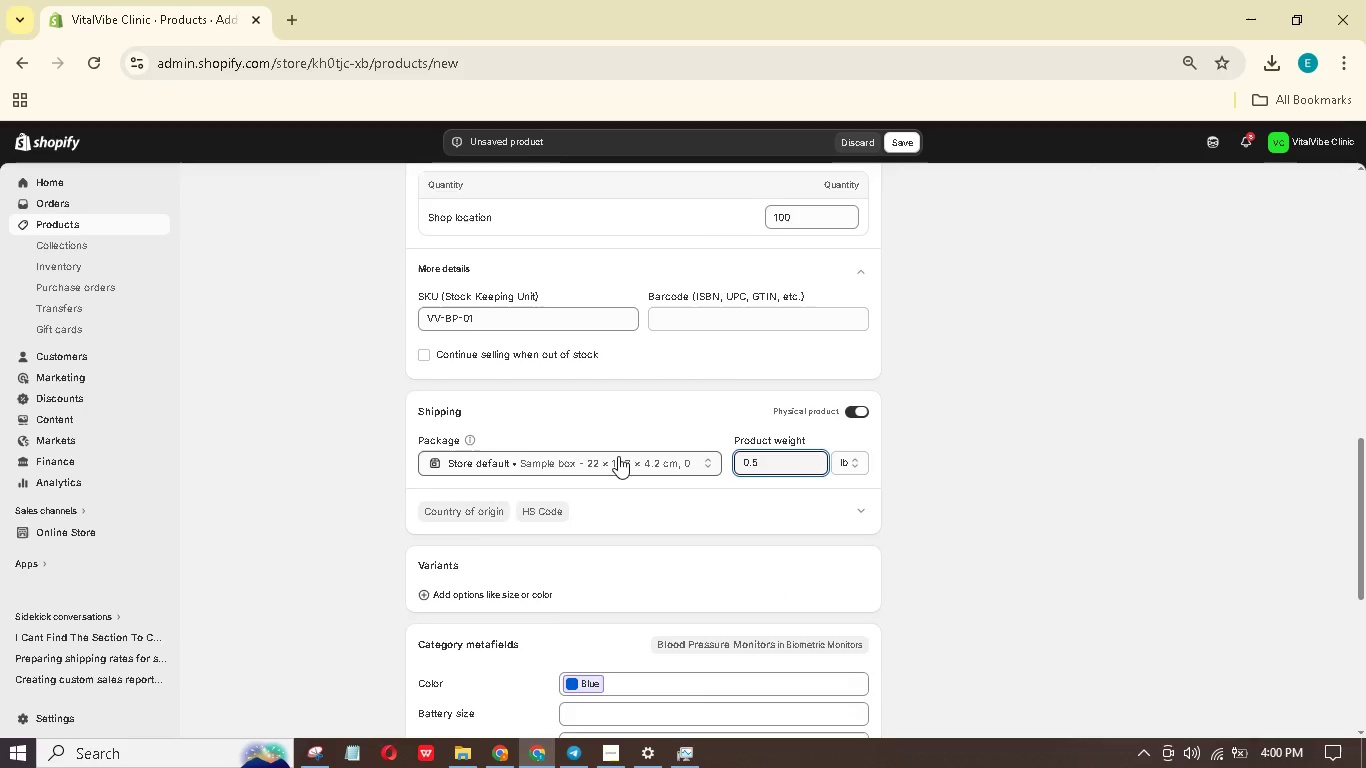 
scroll: coordinate [618, 456], scroll_direction: down, amount: 10.0
 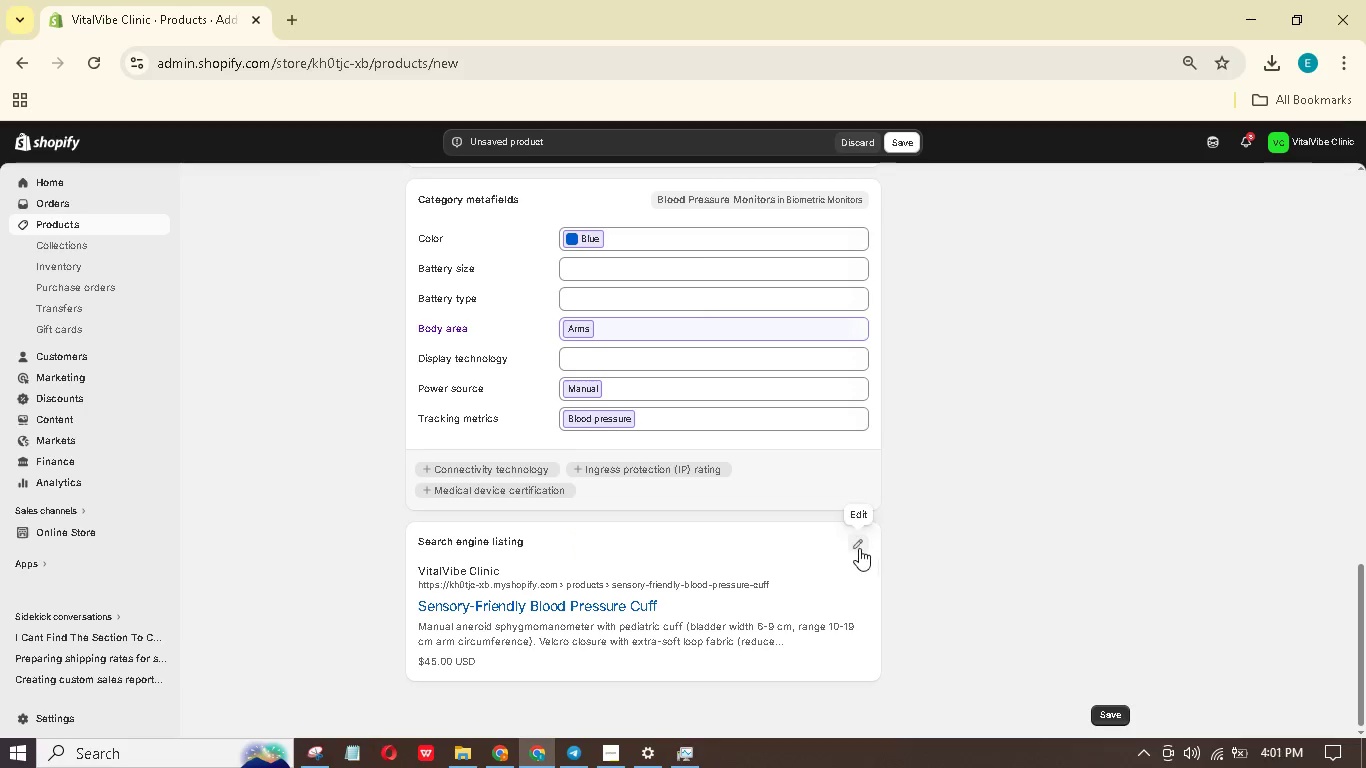 
left_click([857, 548])
 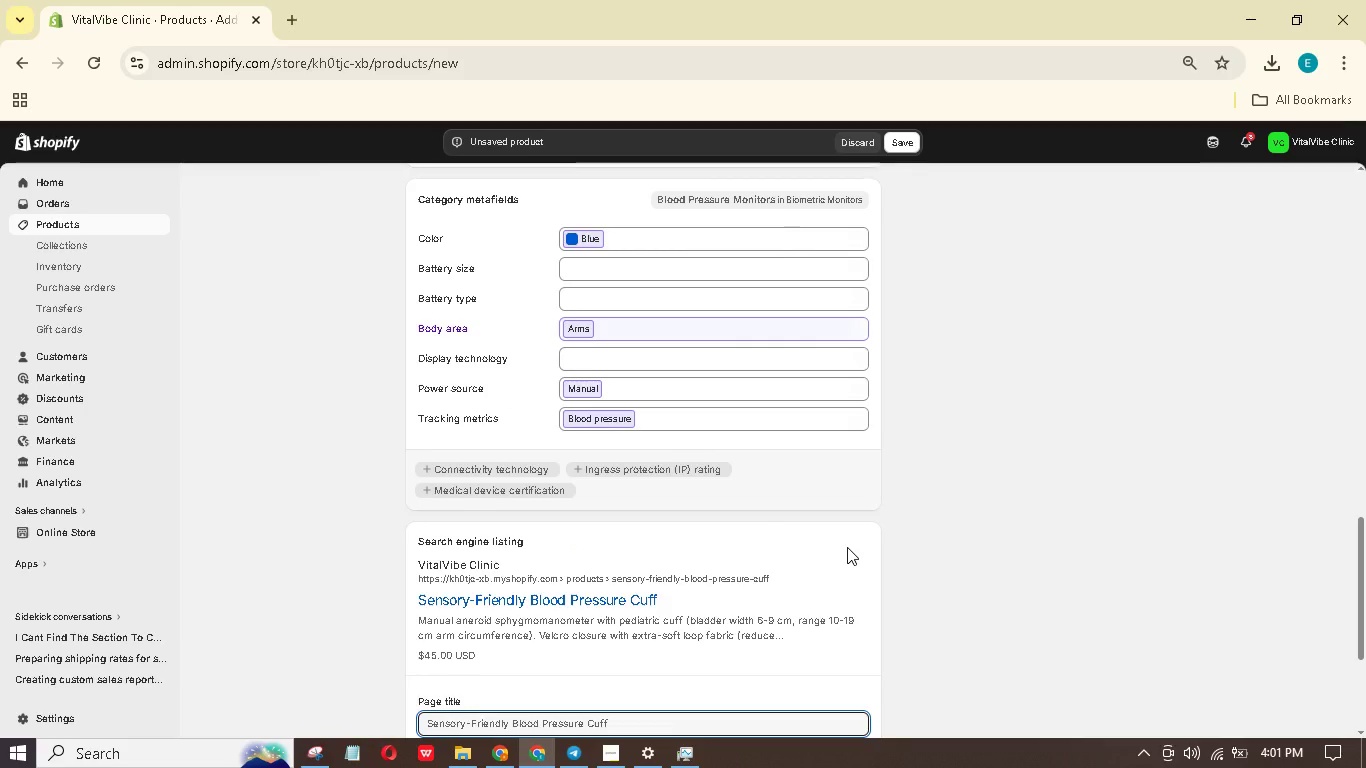 
scroll: coordinate [846, 547], scroll_direction: down, amount: 4.0
 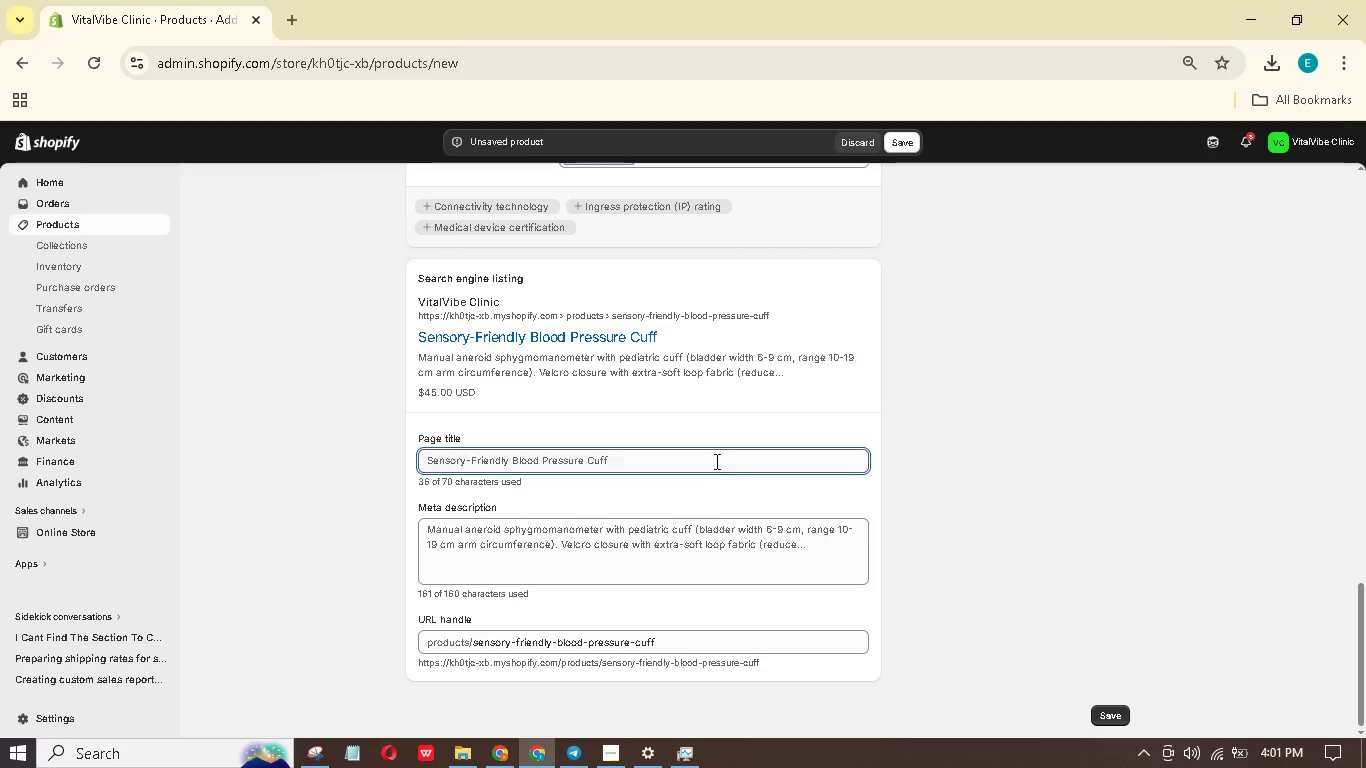 
left_click([717, 460])
 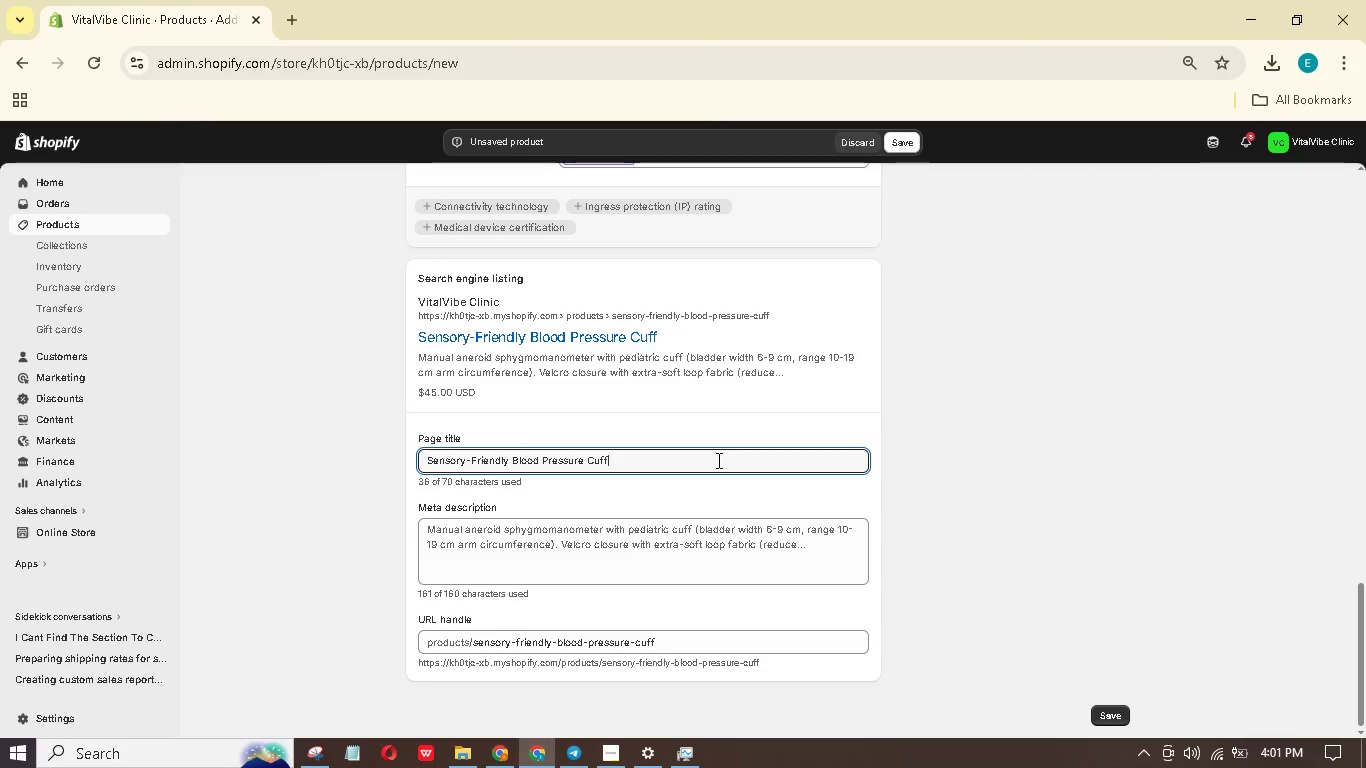 
key(Space)
 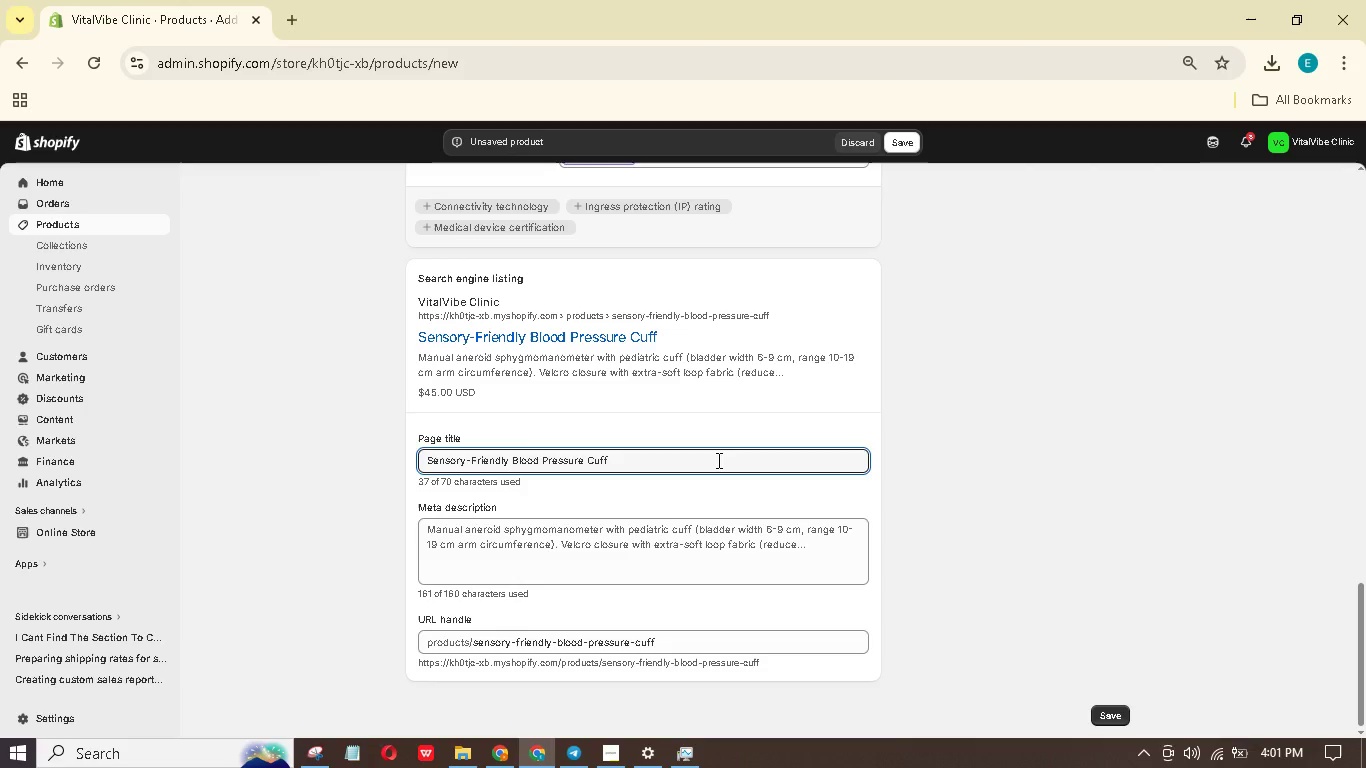 
key(Minus)
 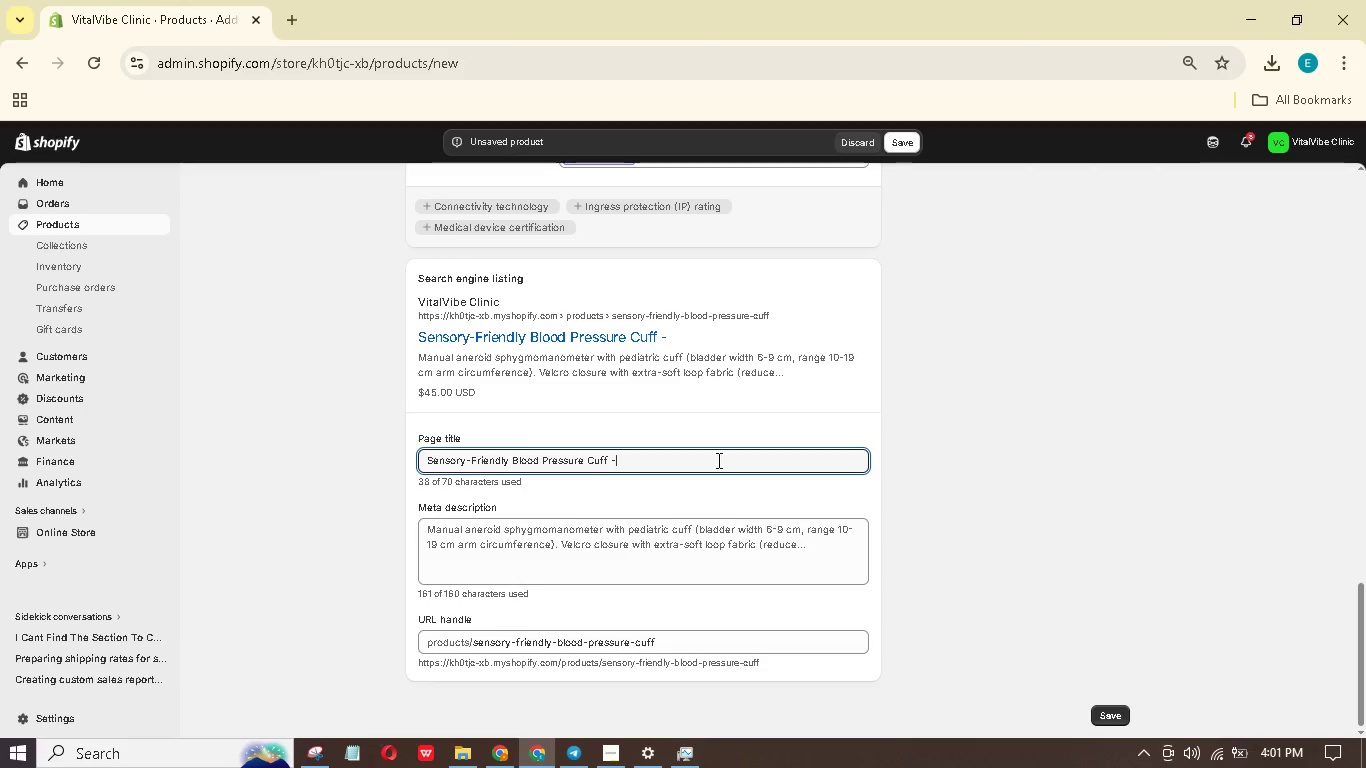 
key(Space)
 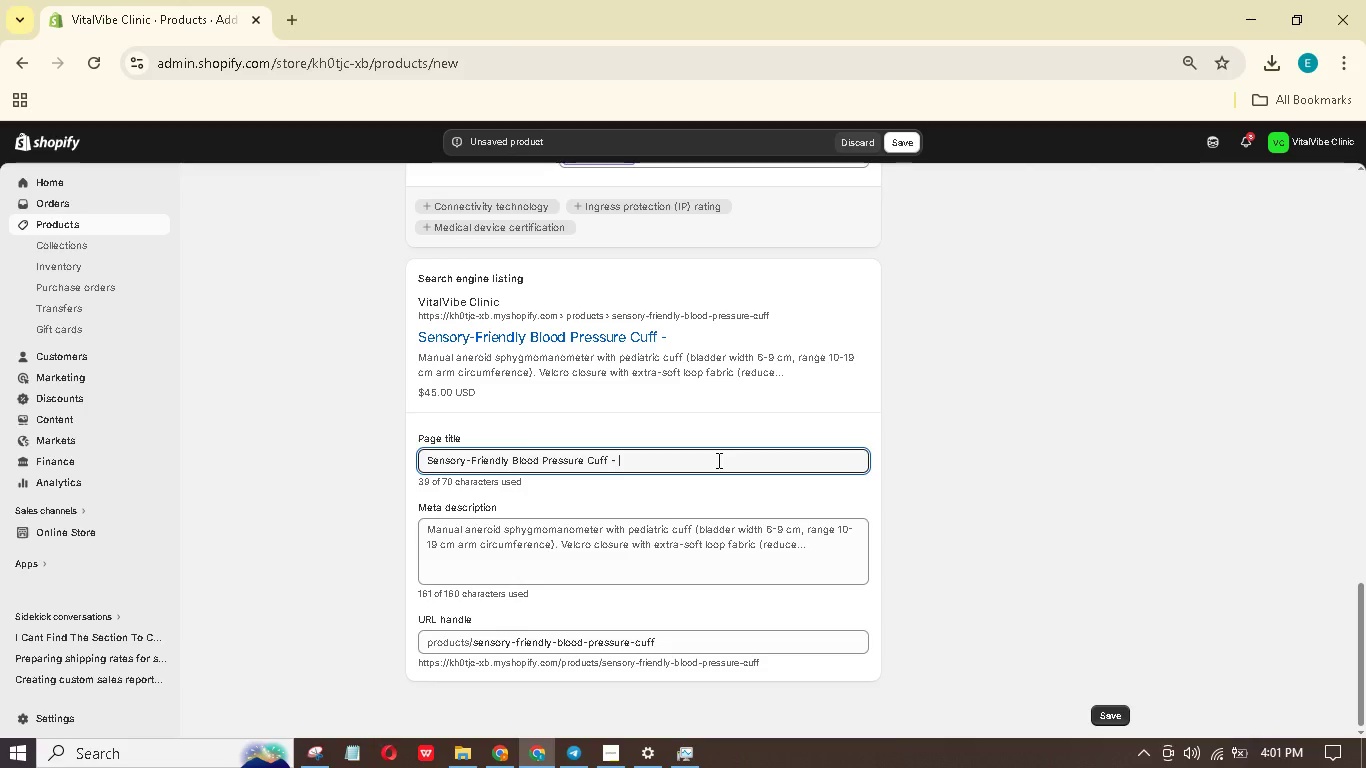 
type(Soft Velcro & Animal Print)
 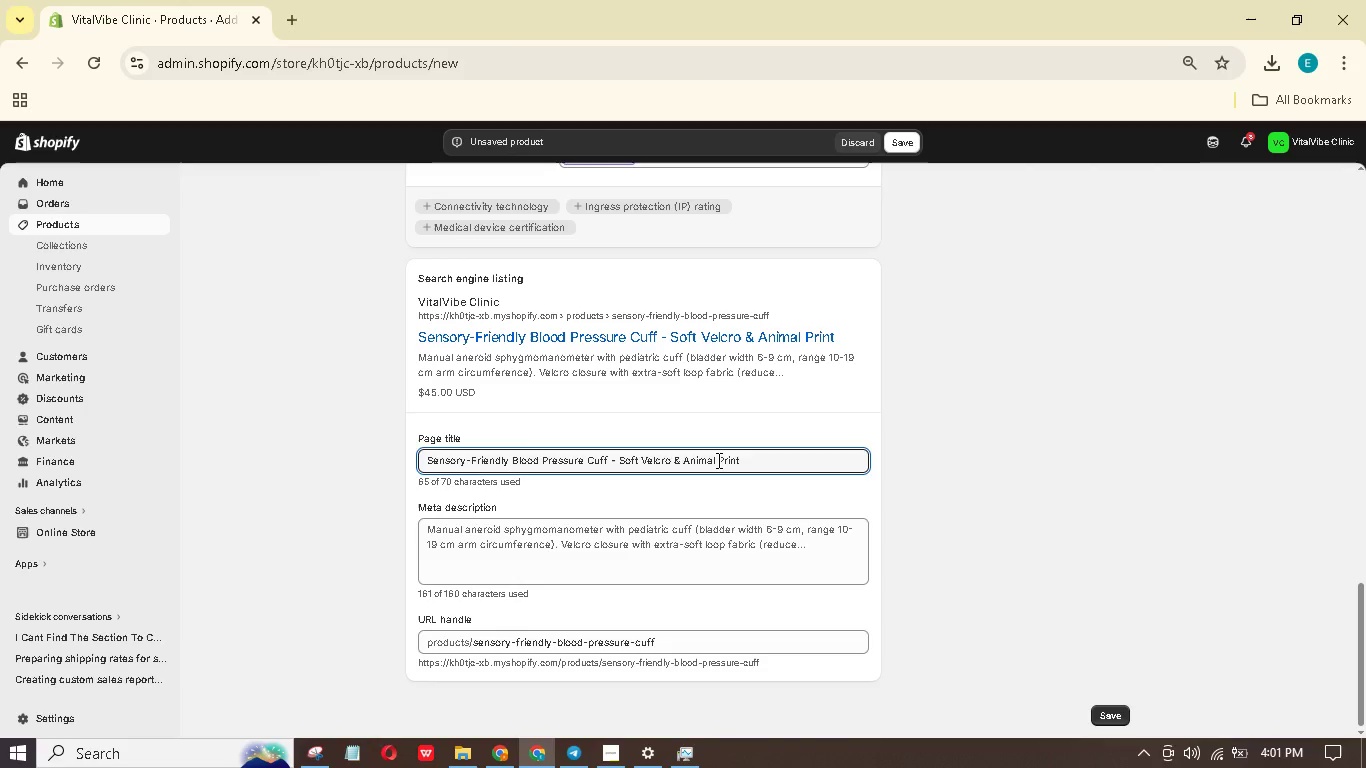 
scroll: coordinate [715, 456], scroll_direction: down, amount: 1.0
 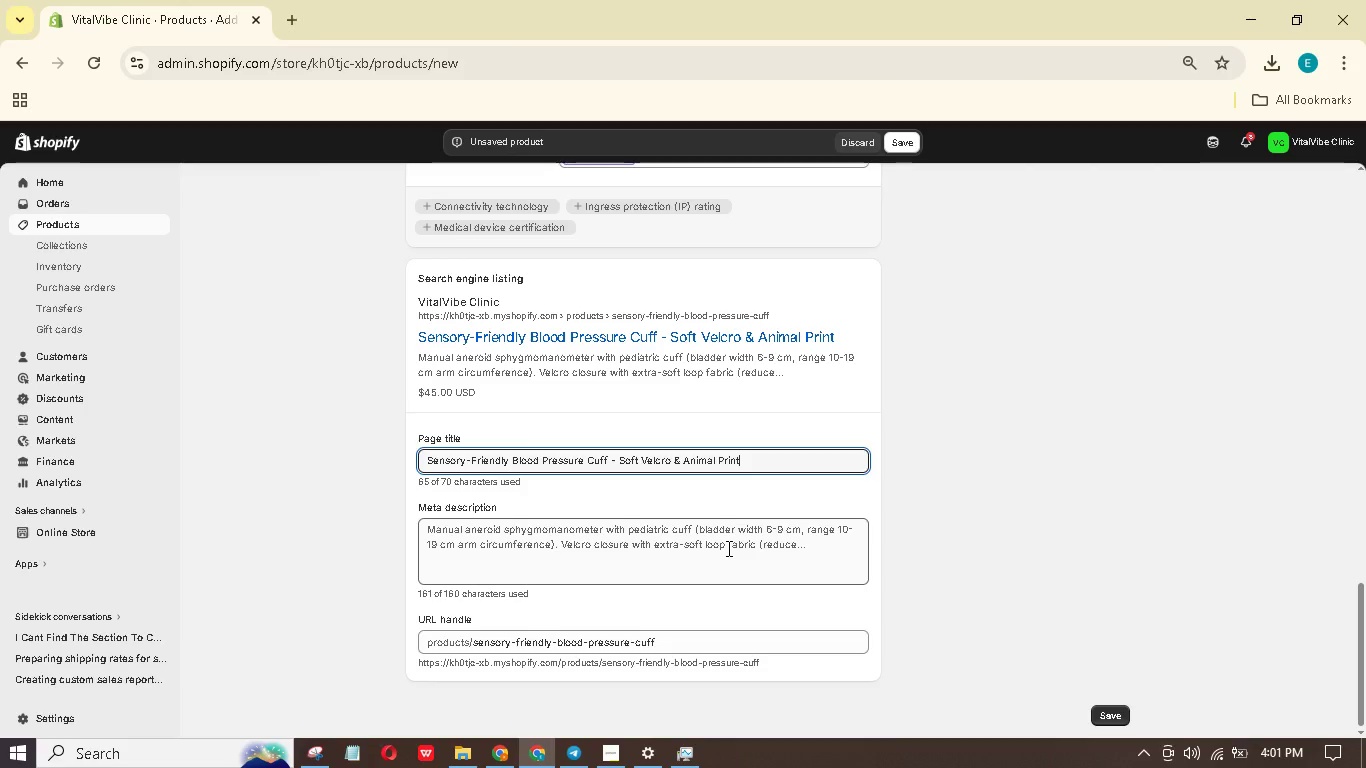 
left_click([727, 554])
 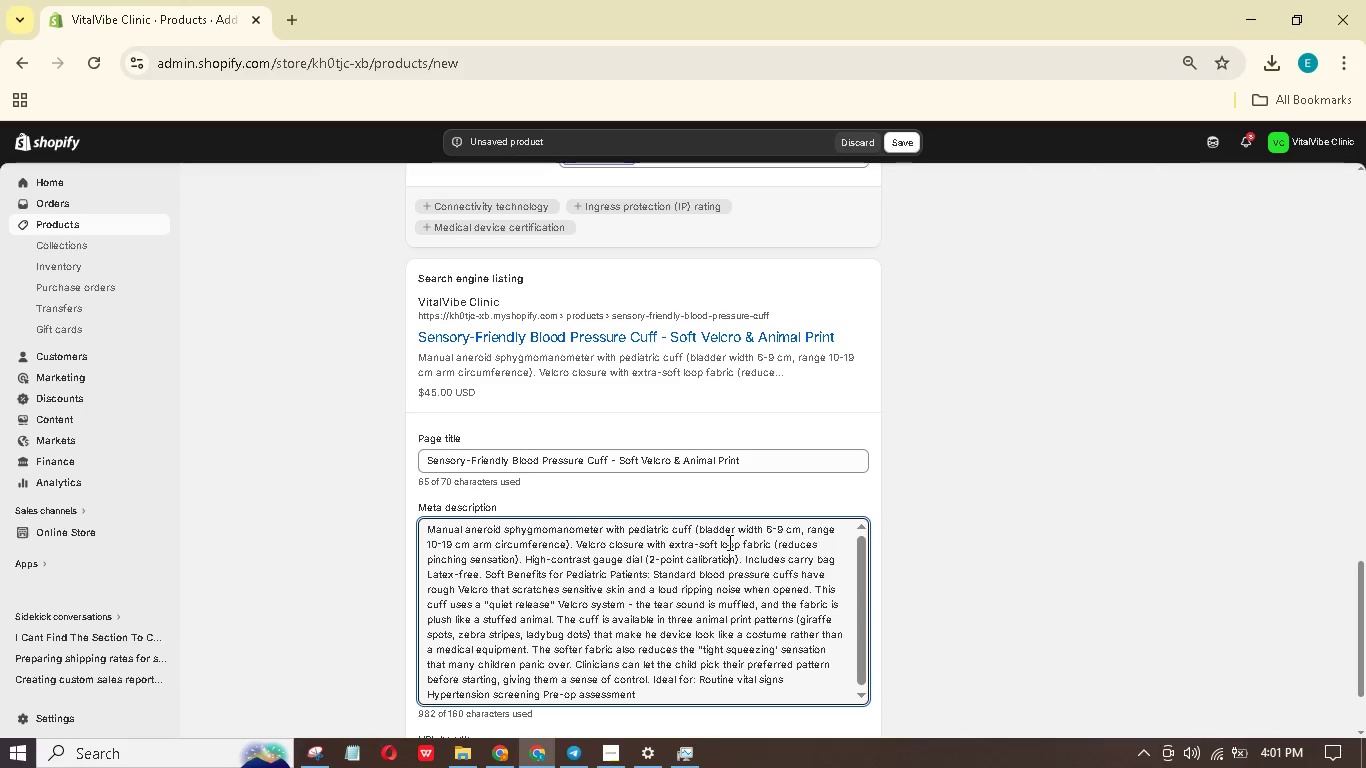 
key(Control+A)
 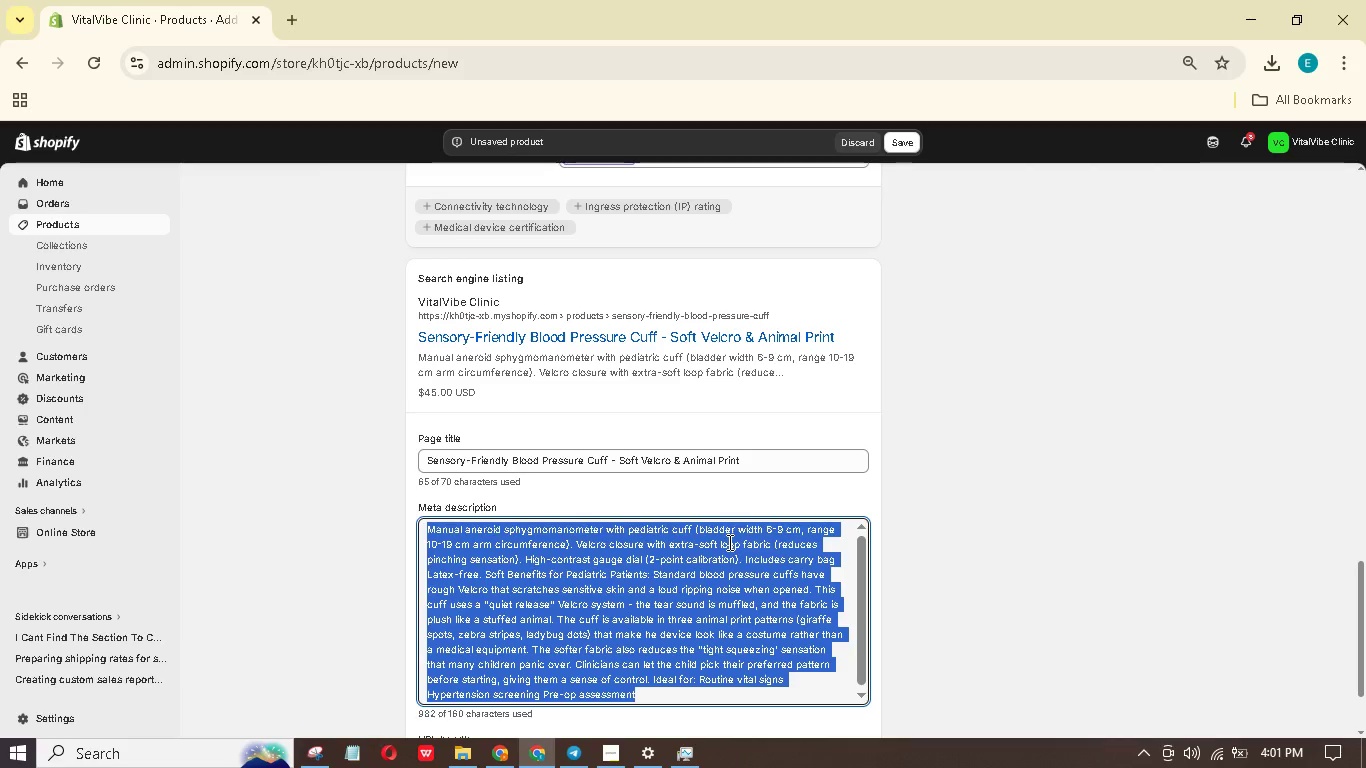 
key(Backspace)
type(pediatric blood pressure cuff with quiet Velcro and animal print options. EXTRa-soft fabric reduces sensory distress. Accurate and C)
key(Backspace)
type(calming.)
 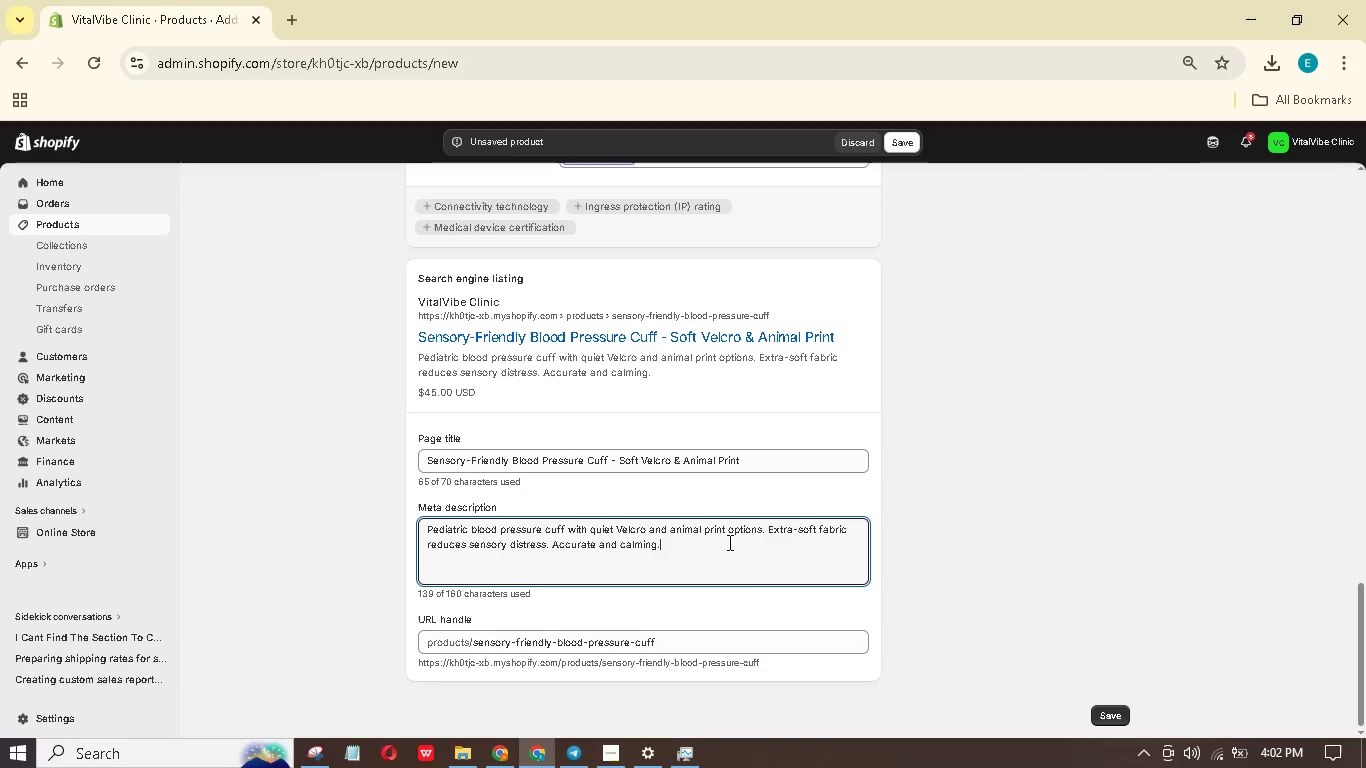 
scroll: coordinate [726, 360], scroll_direction: up, amount: 16.0
 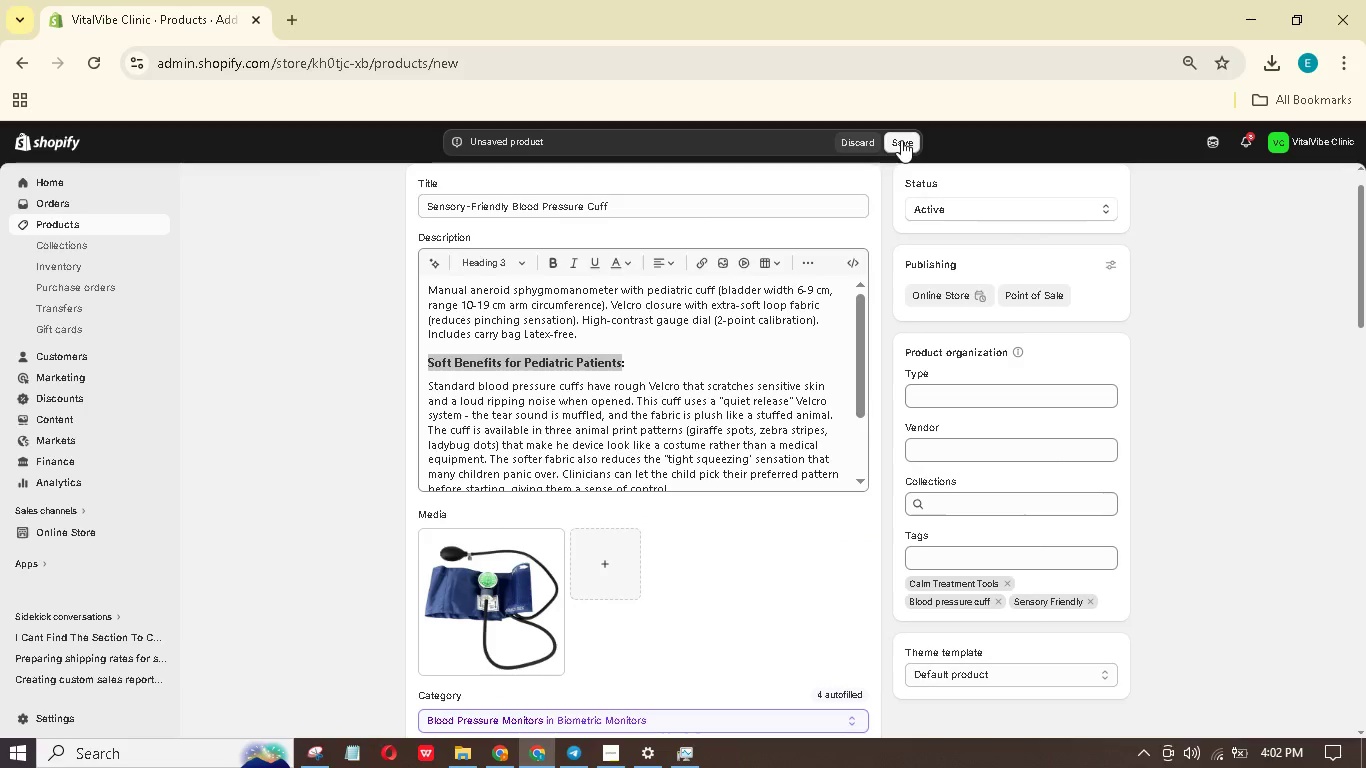 
left_click([901, 140])
 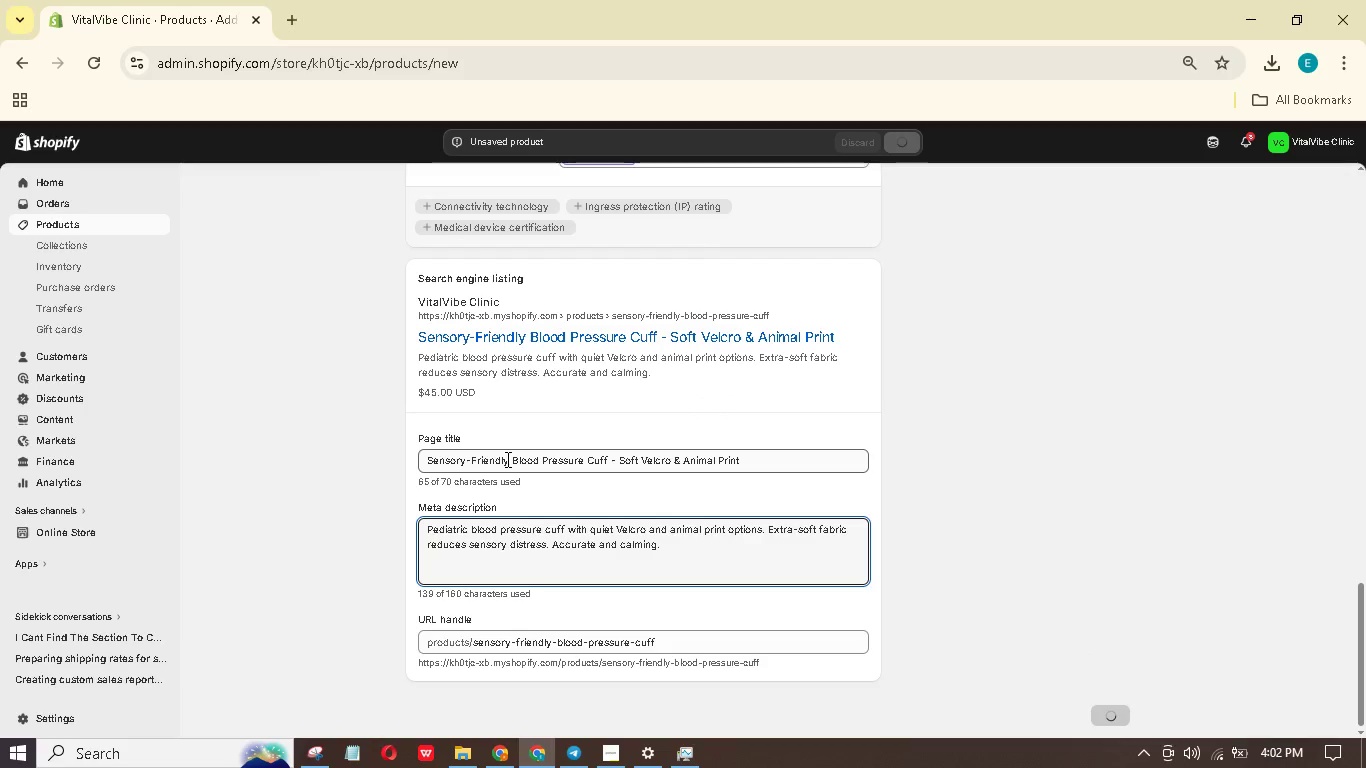 
scroll: coordinate [506, 459], scroll_direction: up, amount: 32.0
 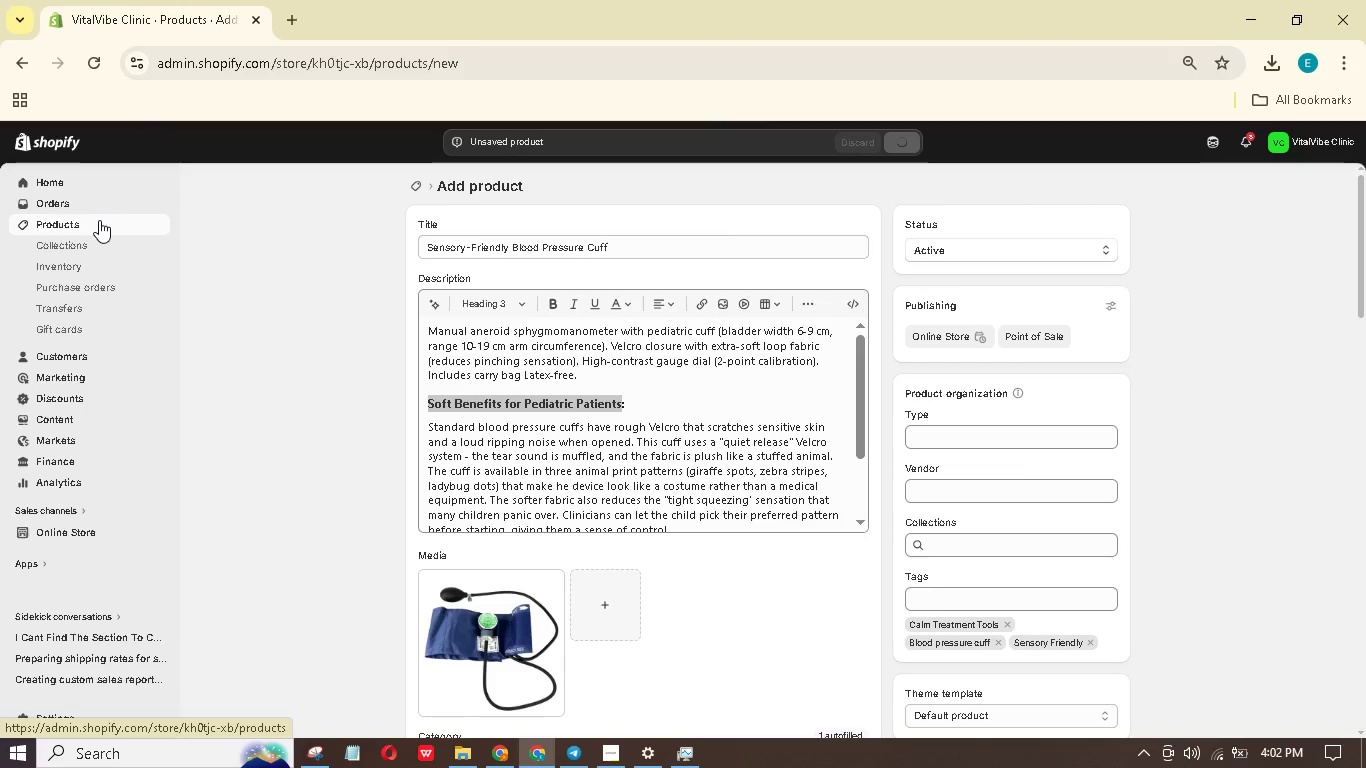 
left_click([99, 220])
 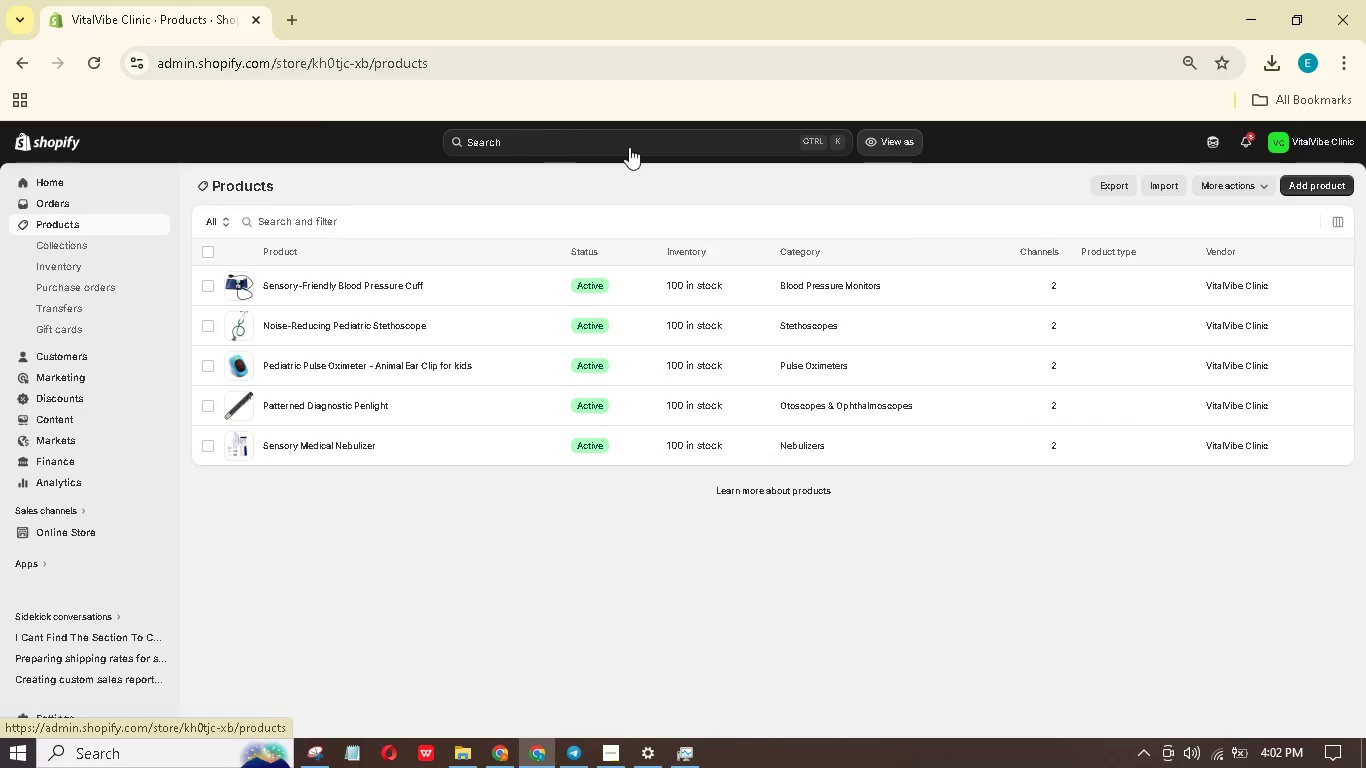 
wait(5.89)
 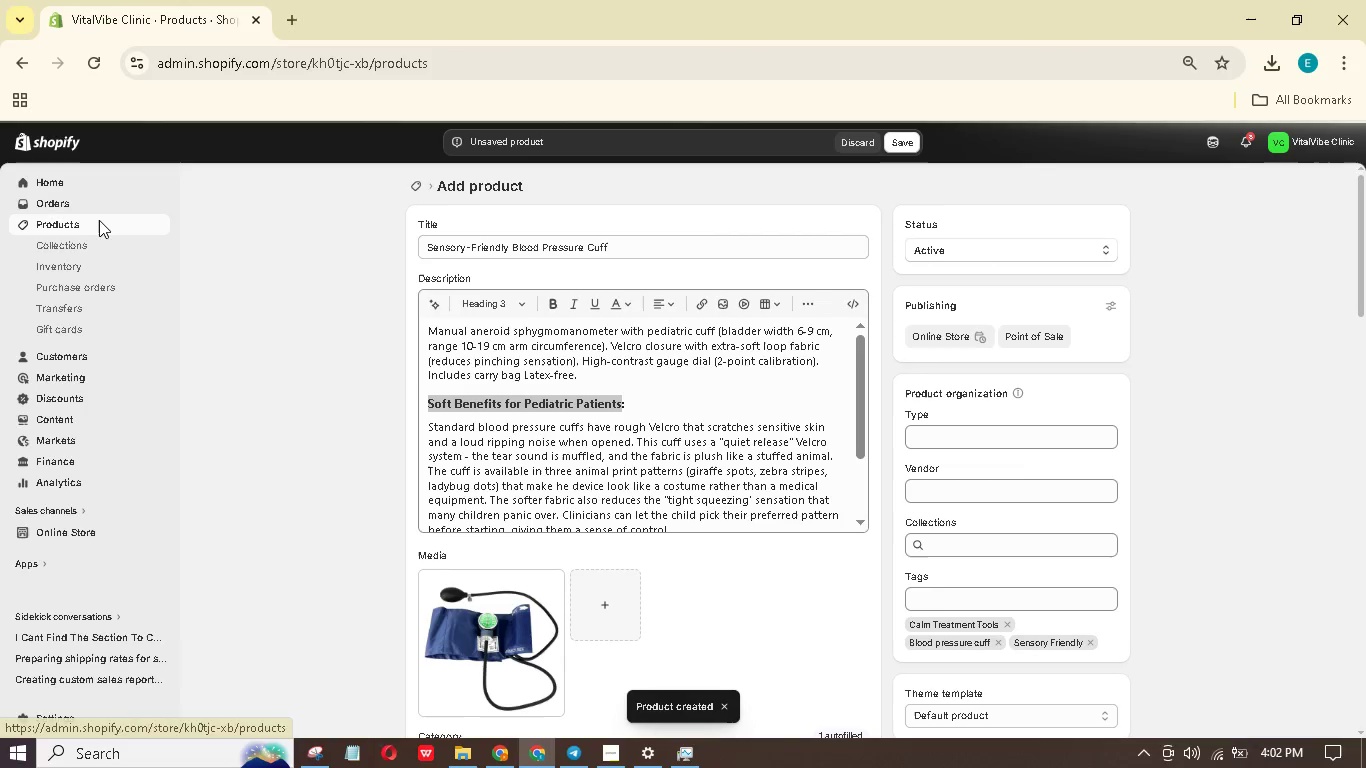 
left_click([1317, 179])
 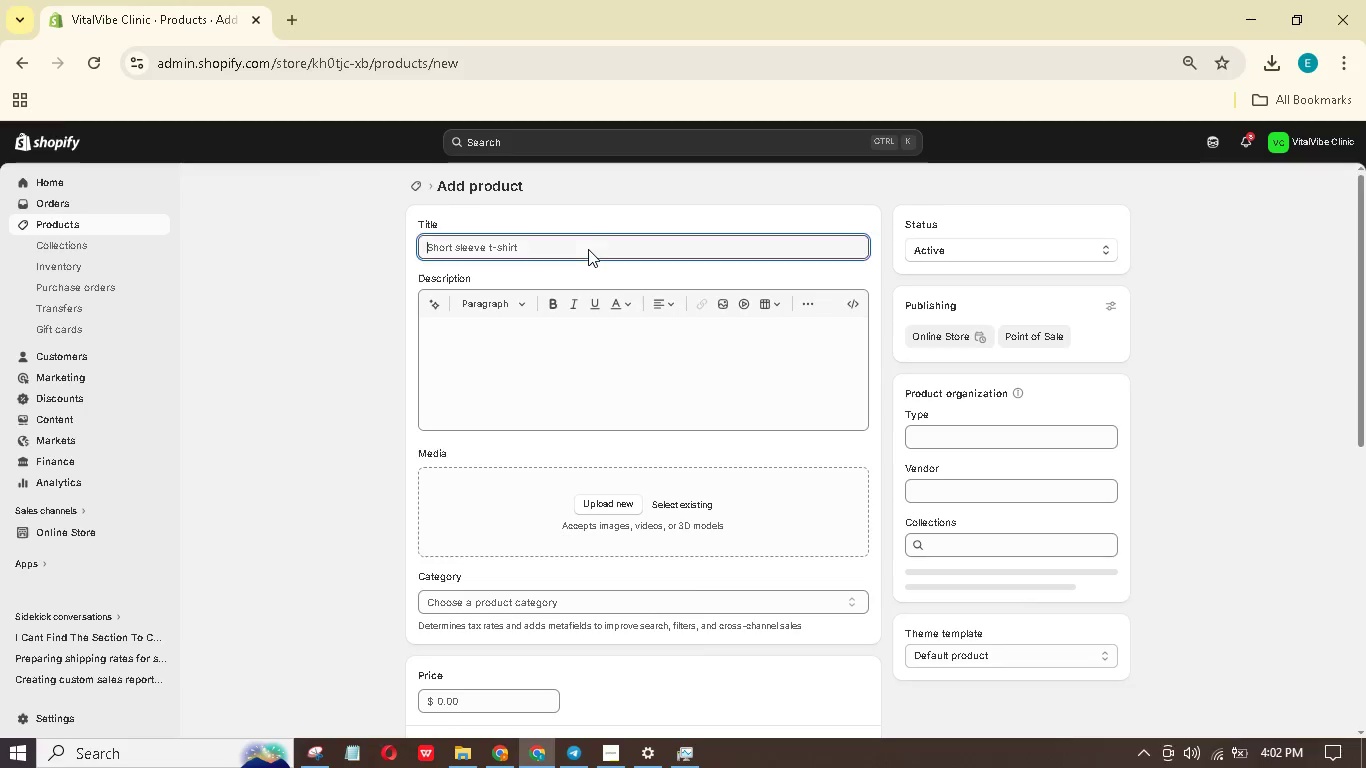 
type(Distraction thermometer - )
 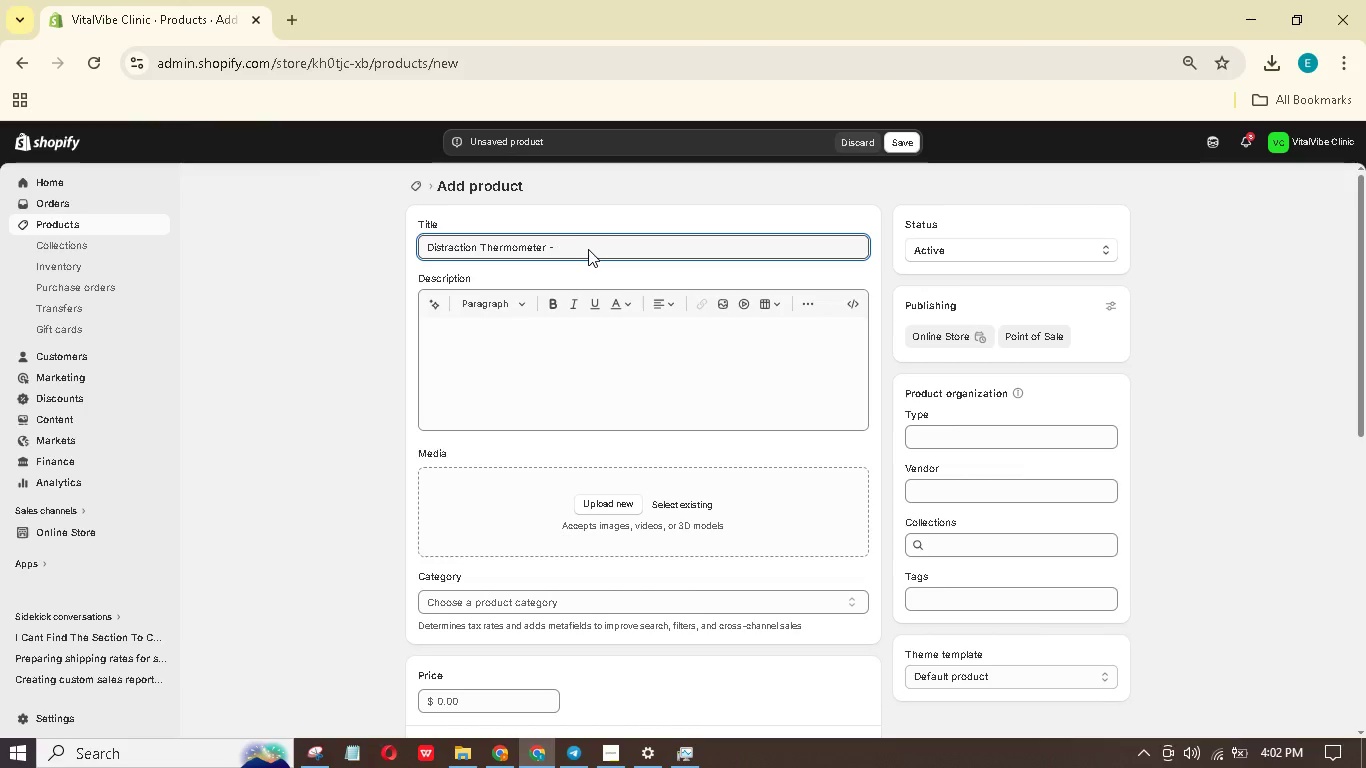 
type(Light & Sound )
 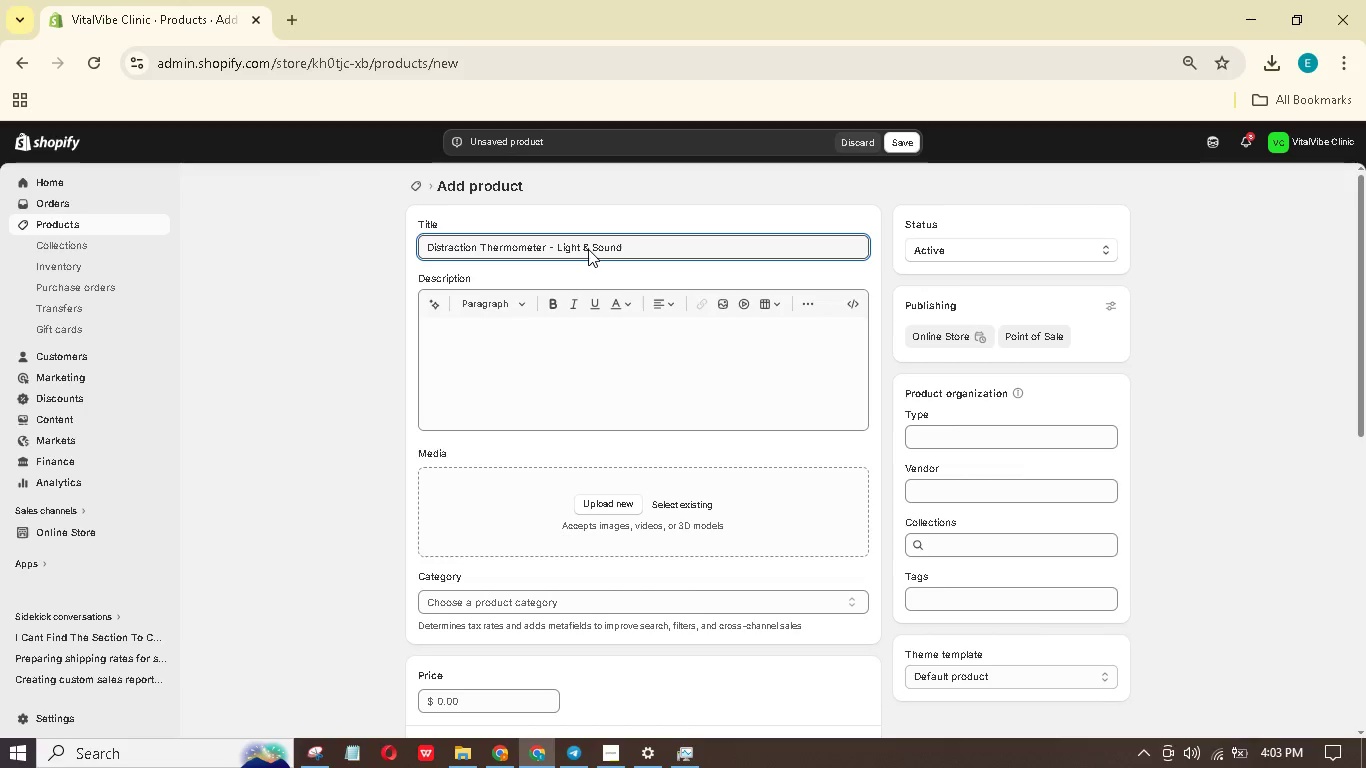 
wait(15.47)
 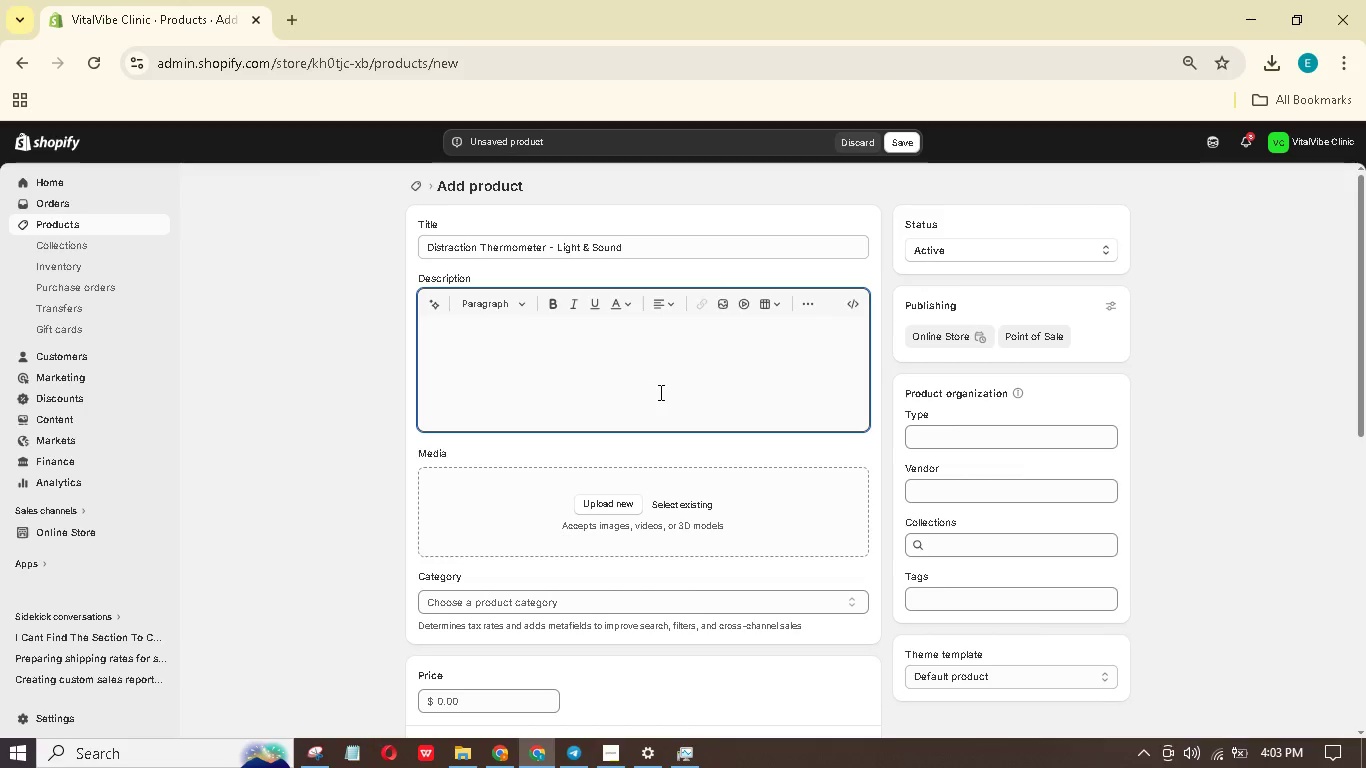 
type(Non-contrac)
key(Backspace)
key(Backspace)
key(Backspace)
type(act infrared forehead thermometer with distance sensor (!_# cm range). Measurement time: 1 second )
 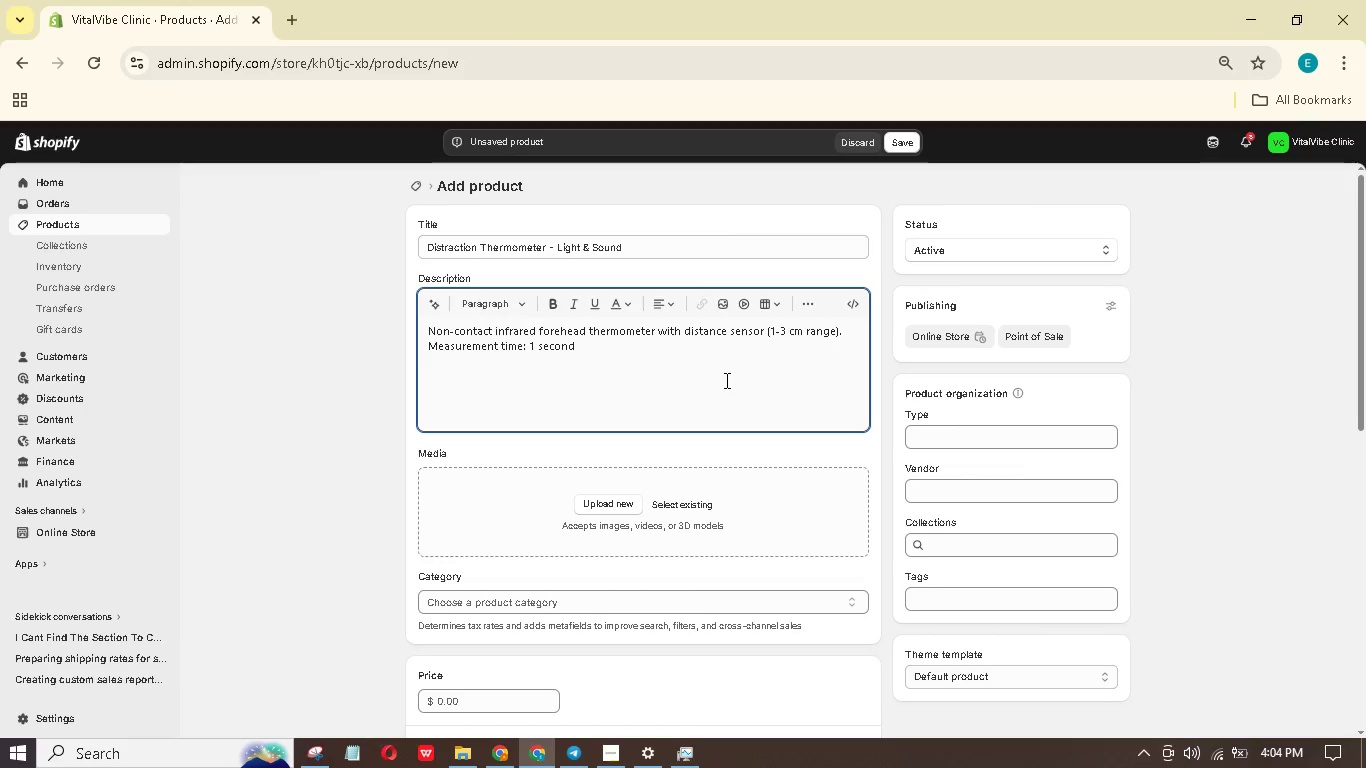 
key(Backspace)
type(. Accuracy:=)
key(Backspace)
type(+-)
 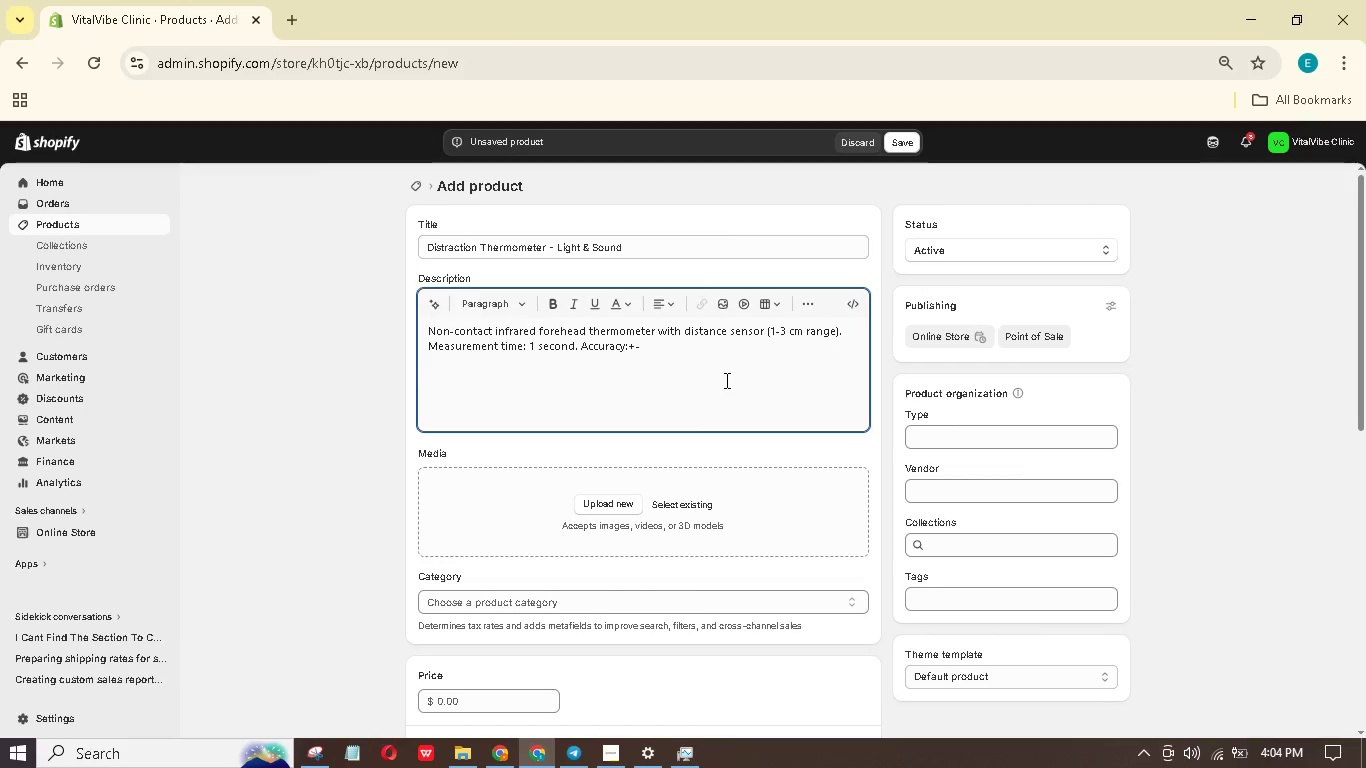 
type(0.2 C (clinical grade)>)
 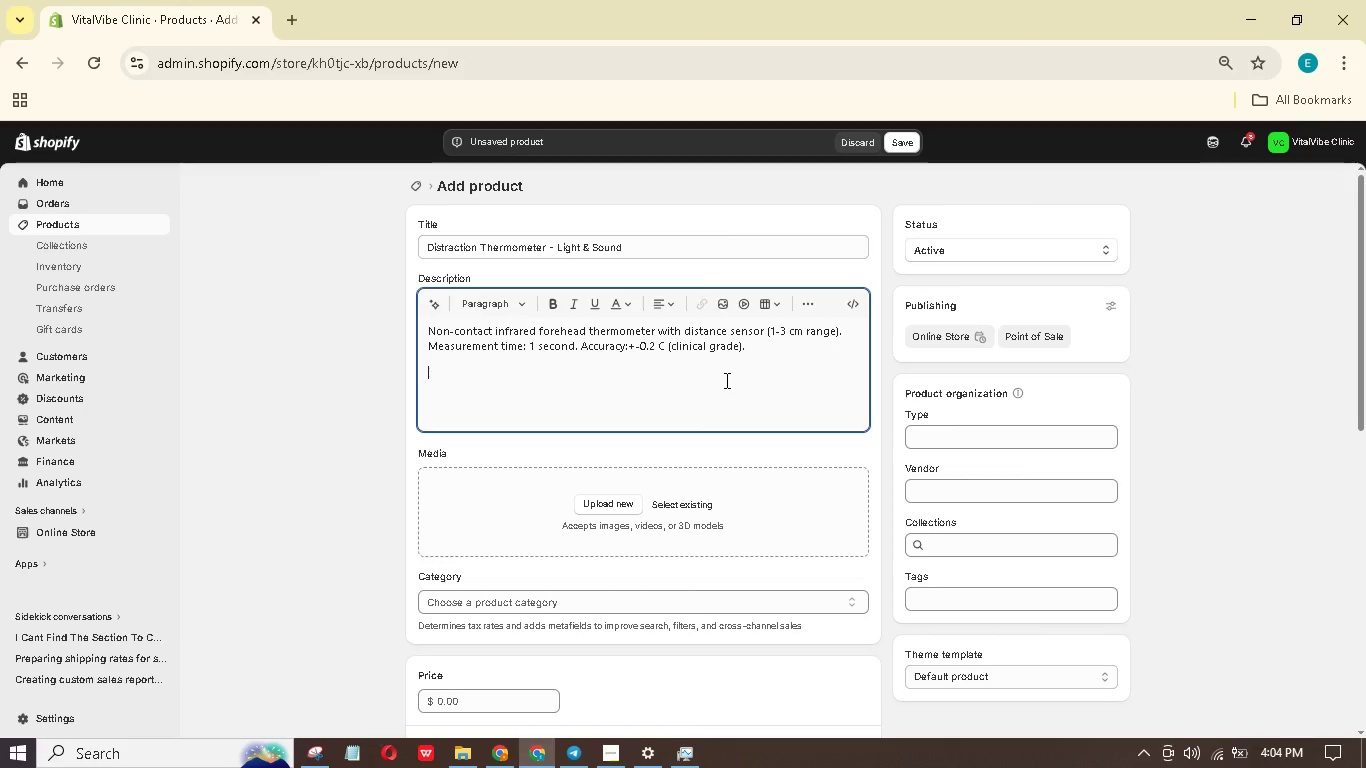 
 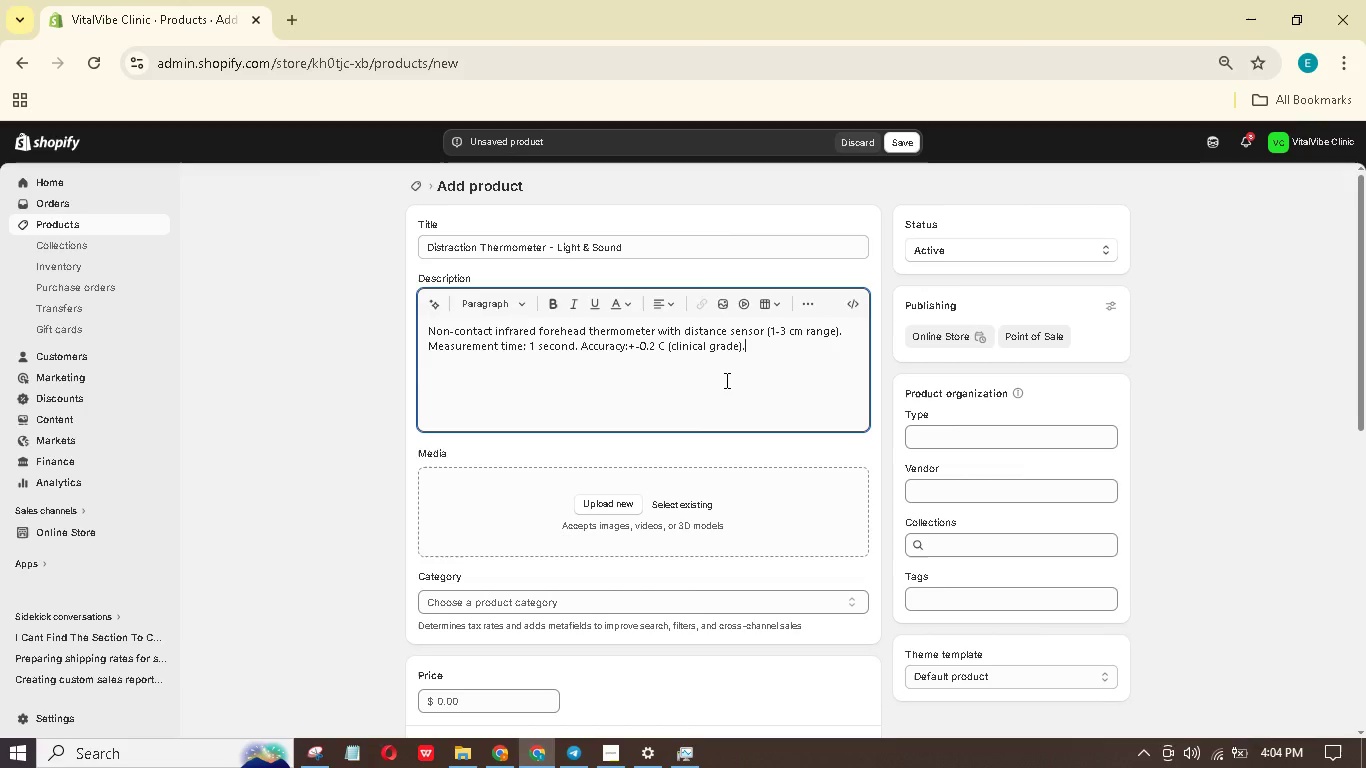 
key(Shift+Enter)
 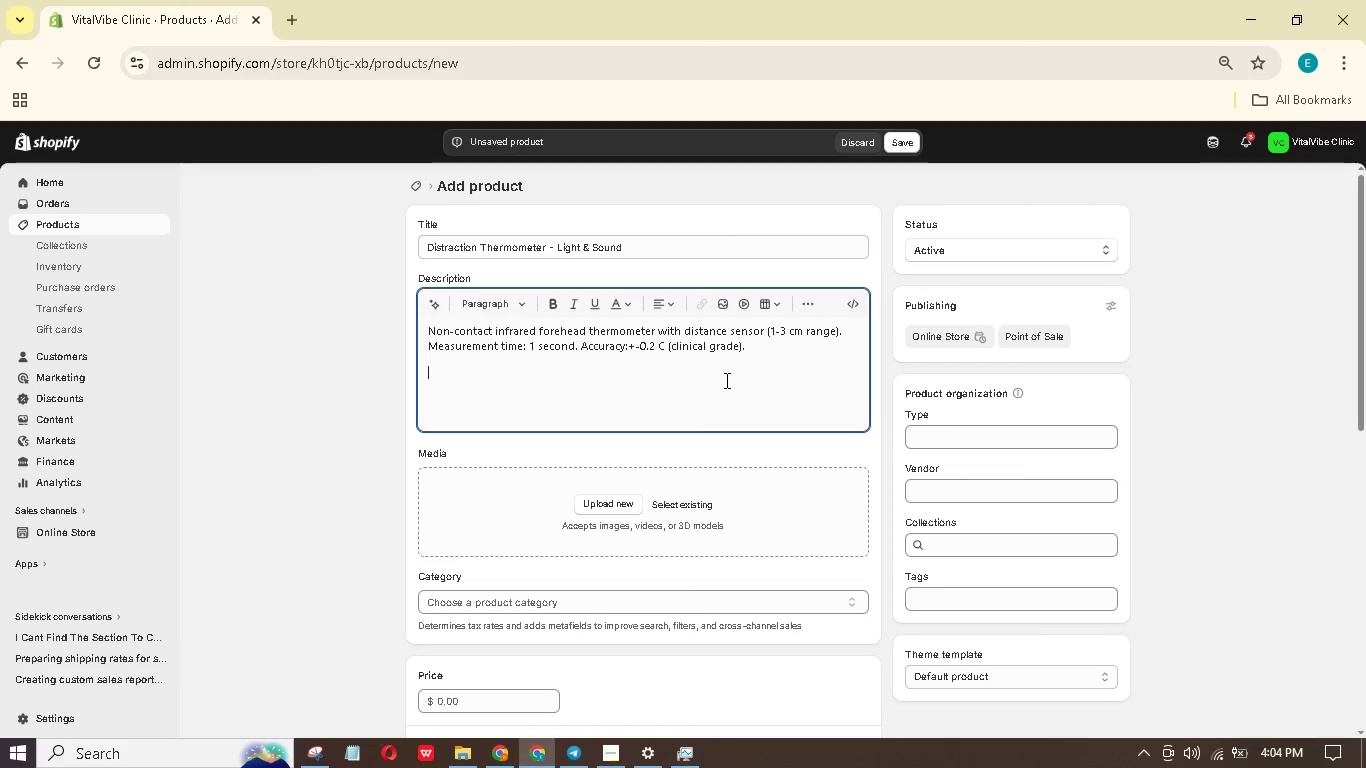 
type(Memory for 20 readings )
 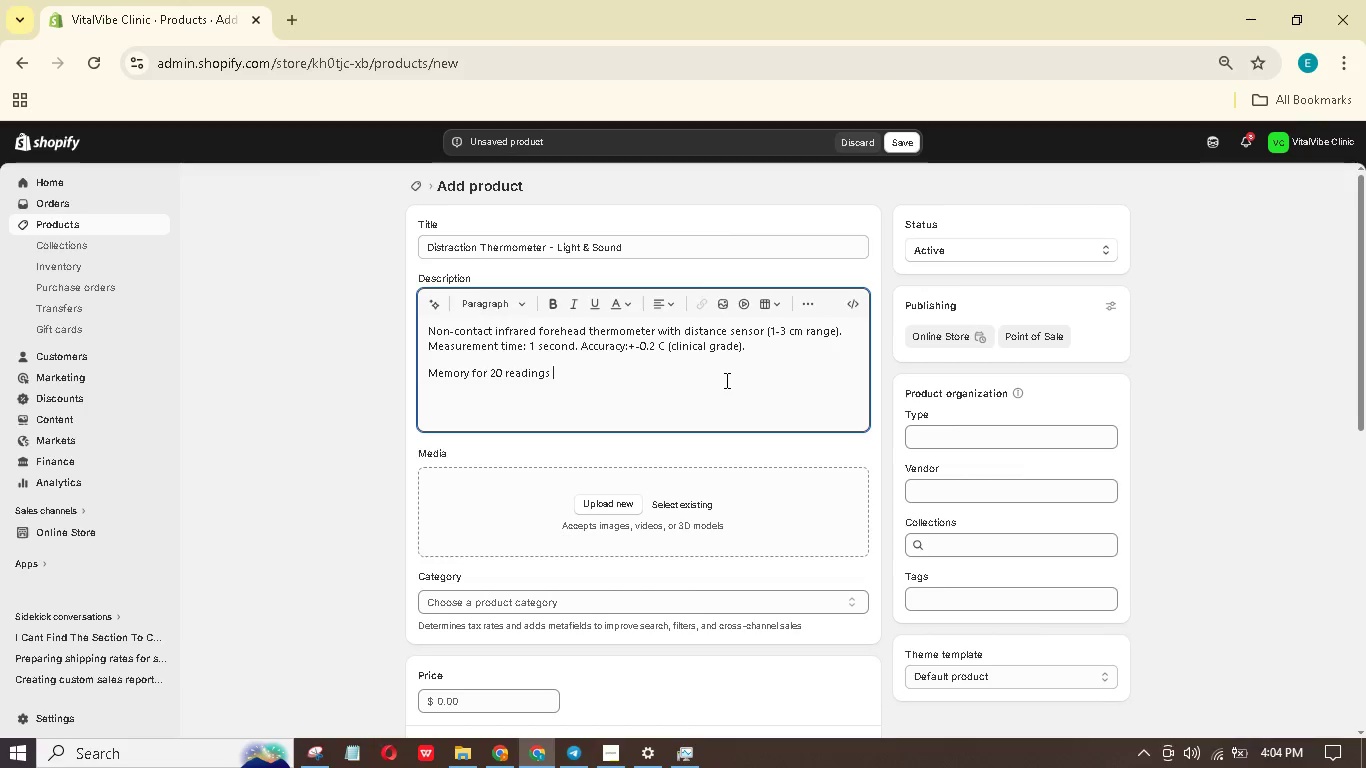 
key(Backspace)
type(. Includes light projection (rotating stars?)
key(Backspace)
type(/moons) nd optional soothing sound effects)
 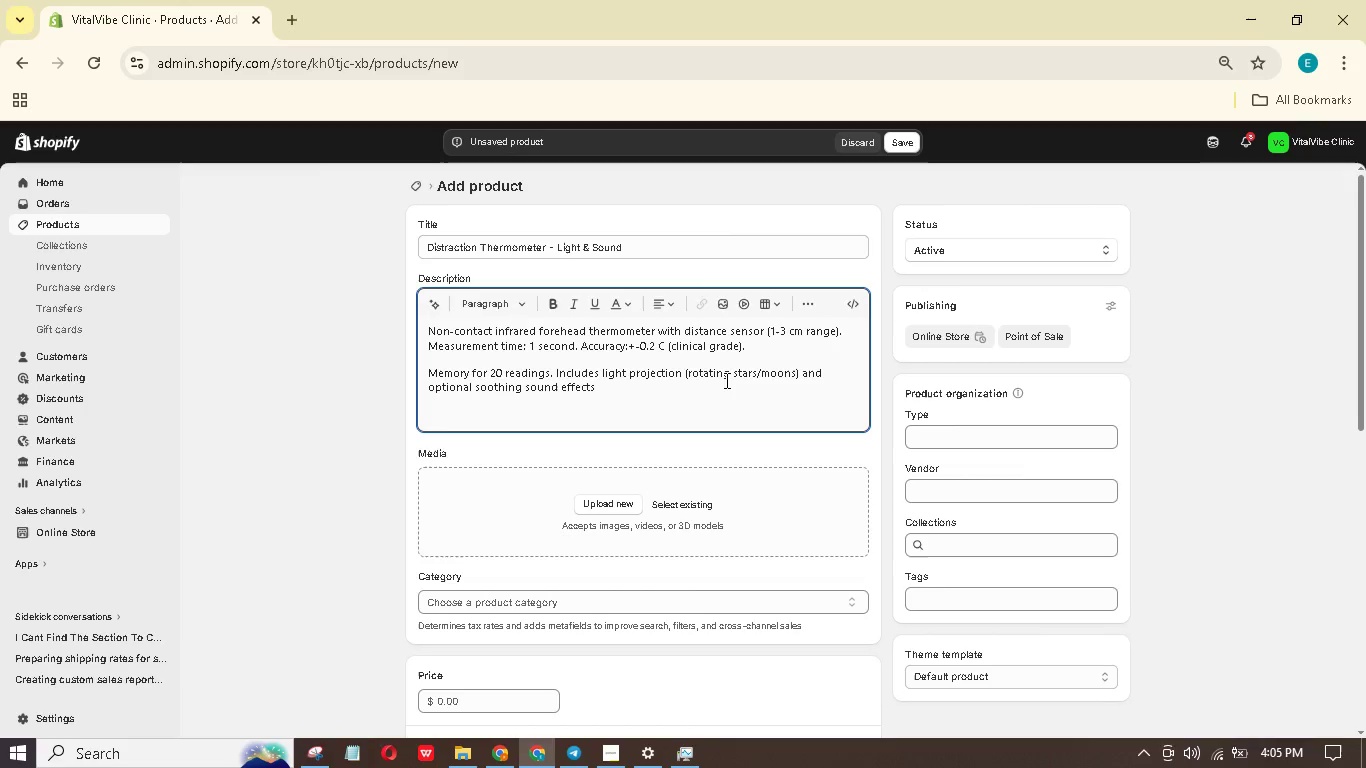 
type( 9lullaby, oceam waves))
 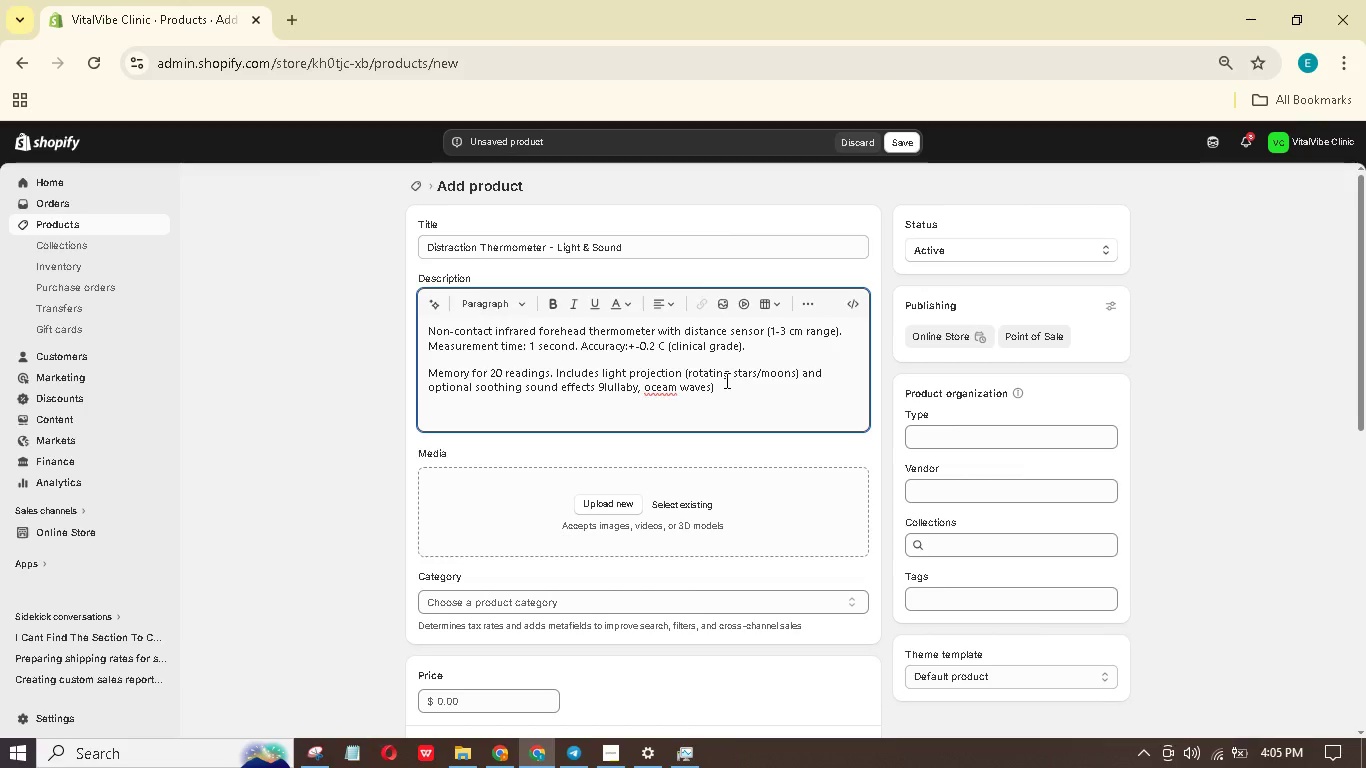 
key(ArrowLeft)
 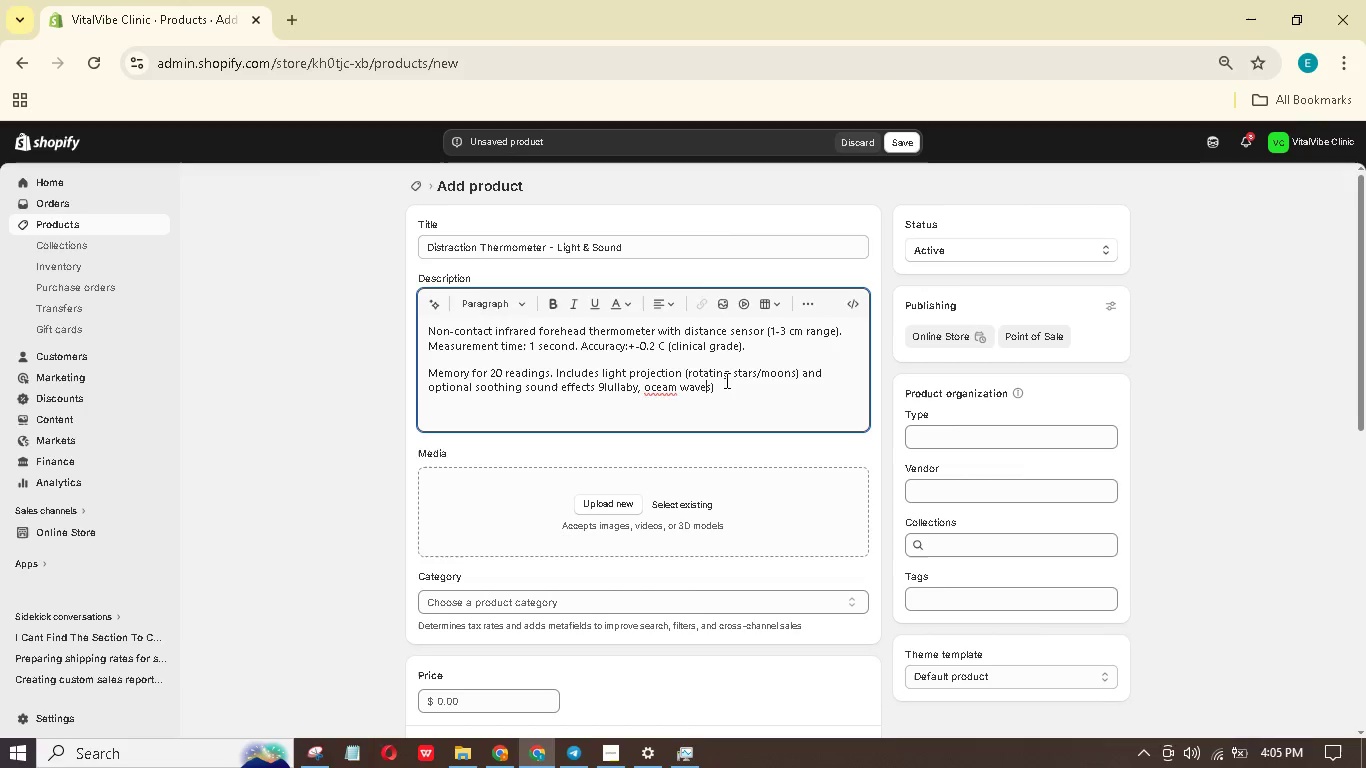 
key(ArrowLeft)
 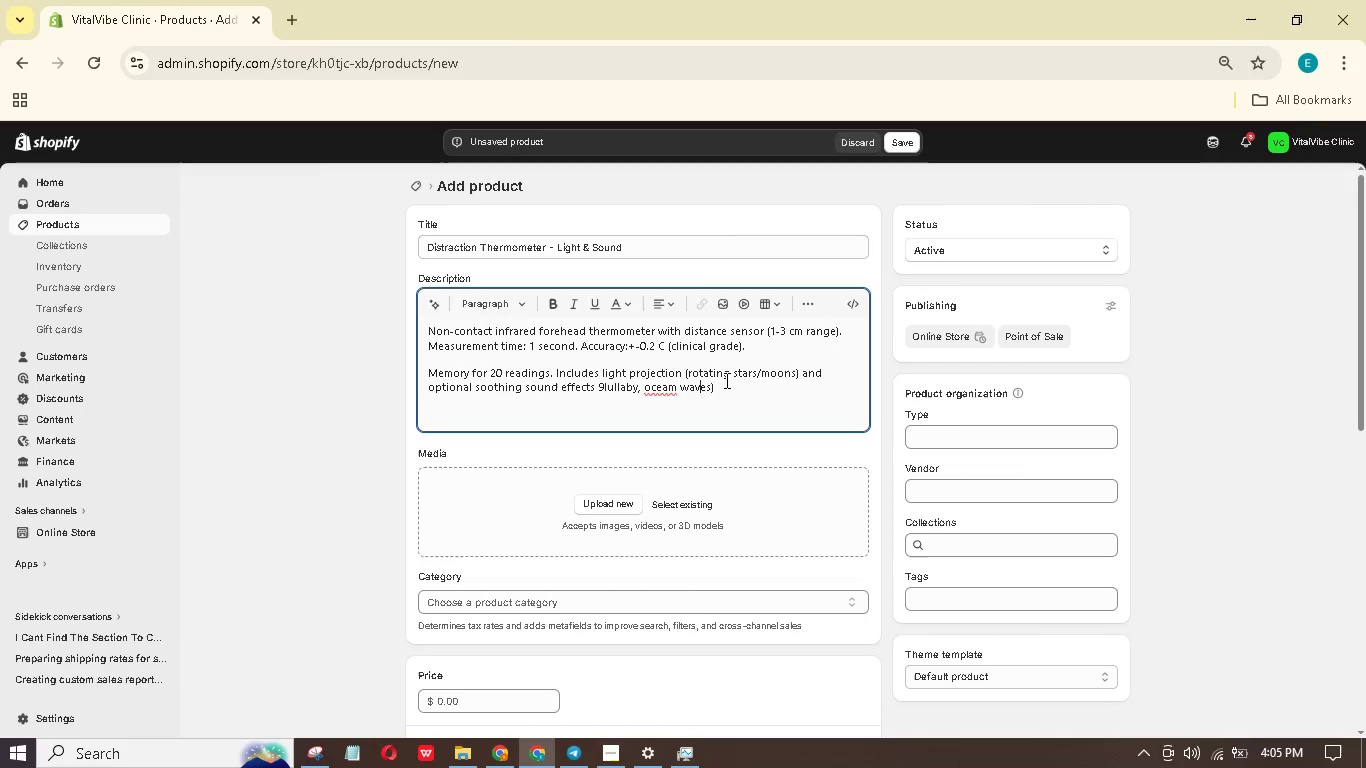 
key(ArrowLeft)
 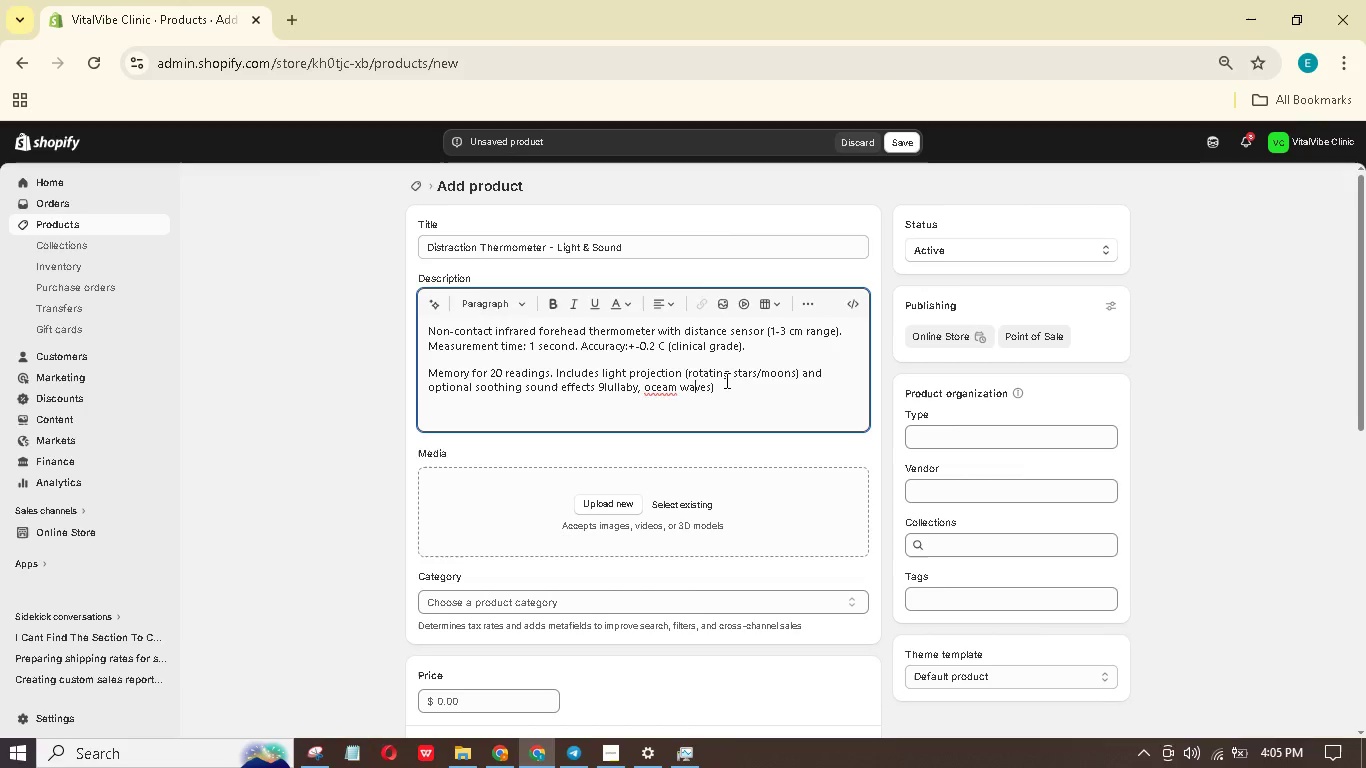 
key(ArrowLeft)
 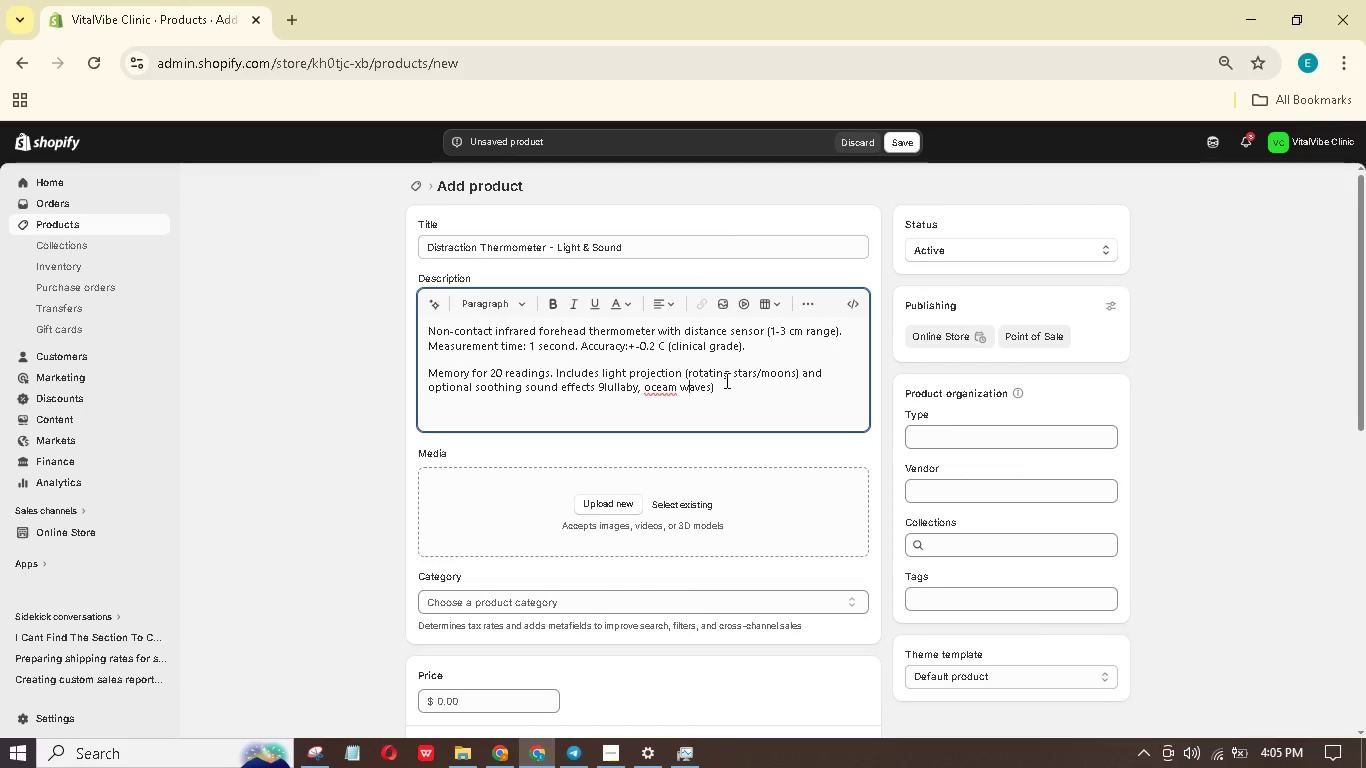 
key(ArrowLeft)
 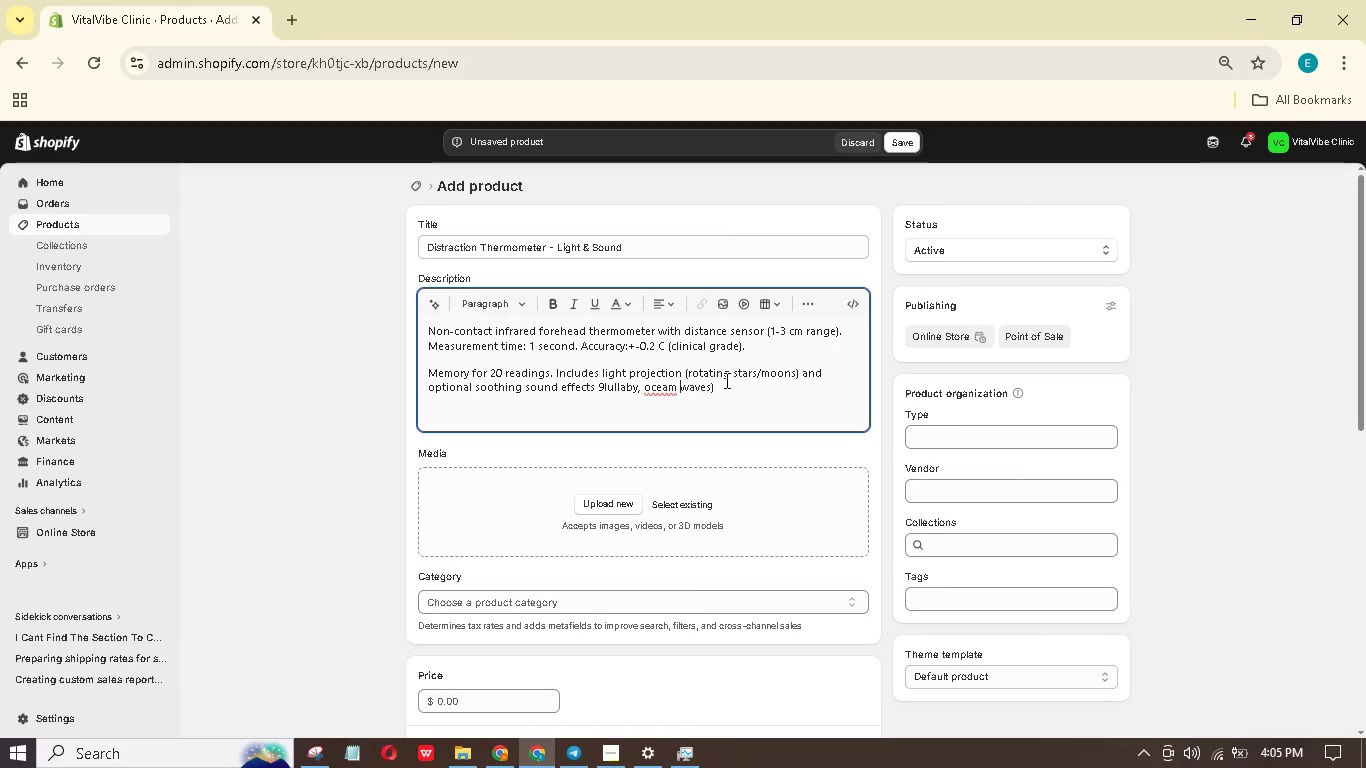 
key(ArrowLeft)
 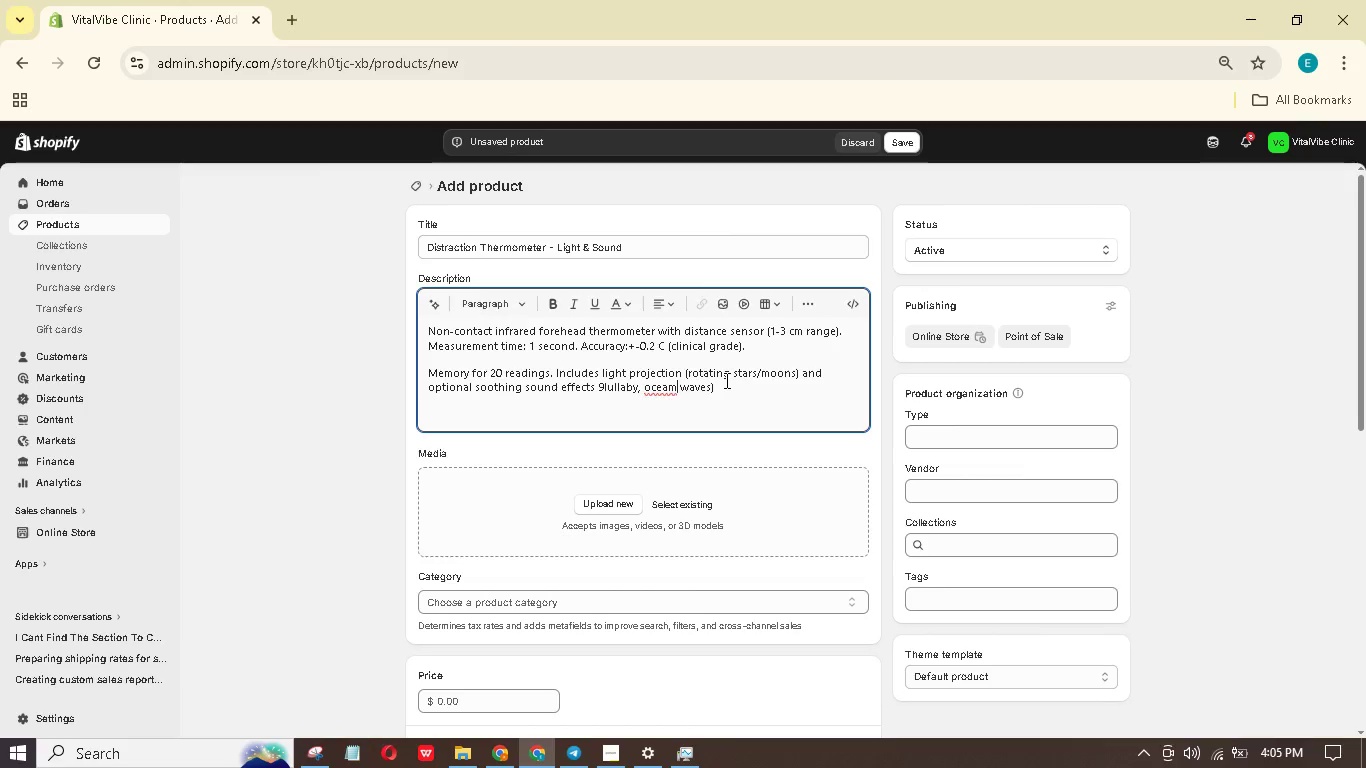 
key(ArrowLeft)
 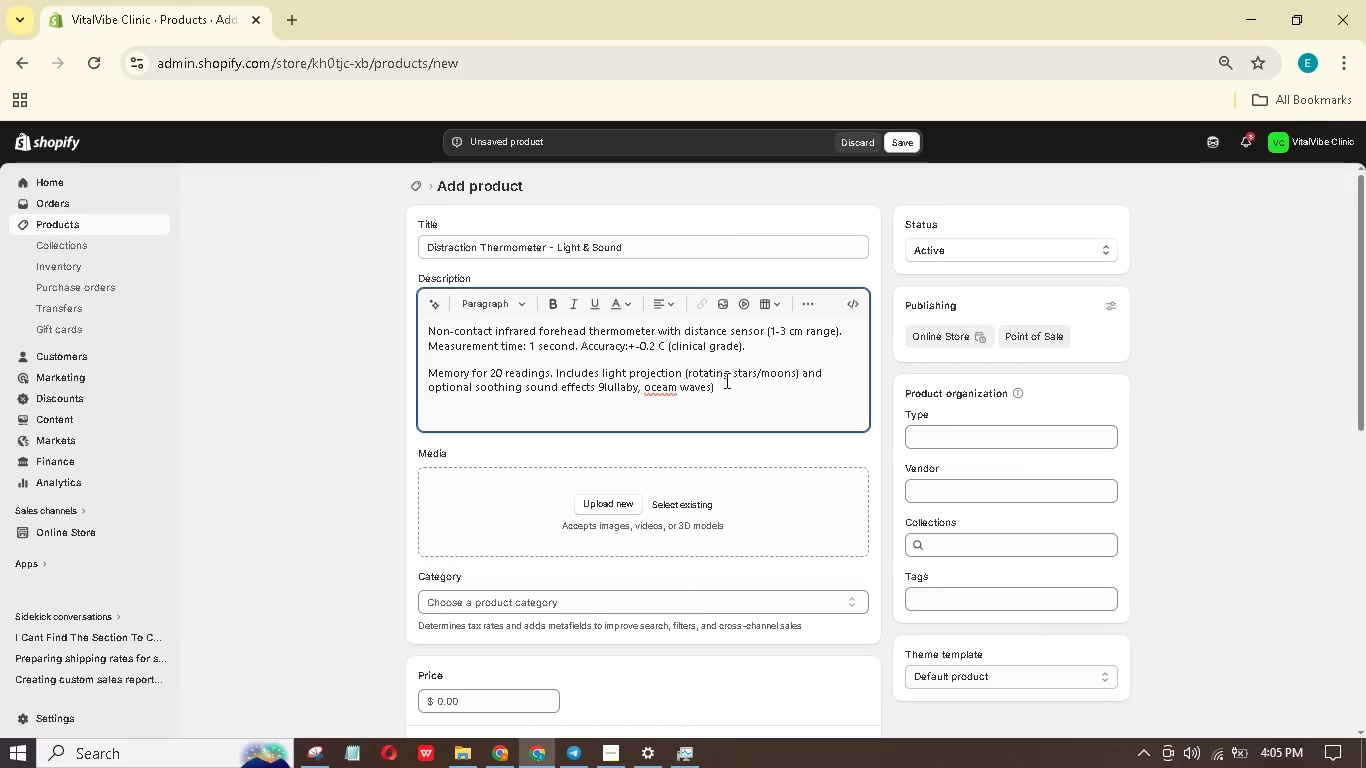 
key(Backspace)
 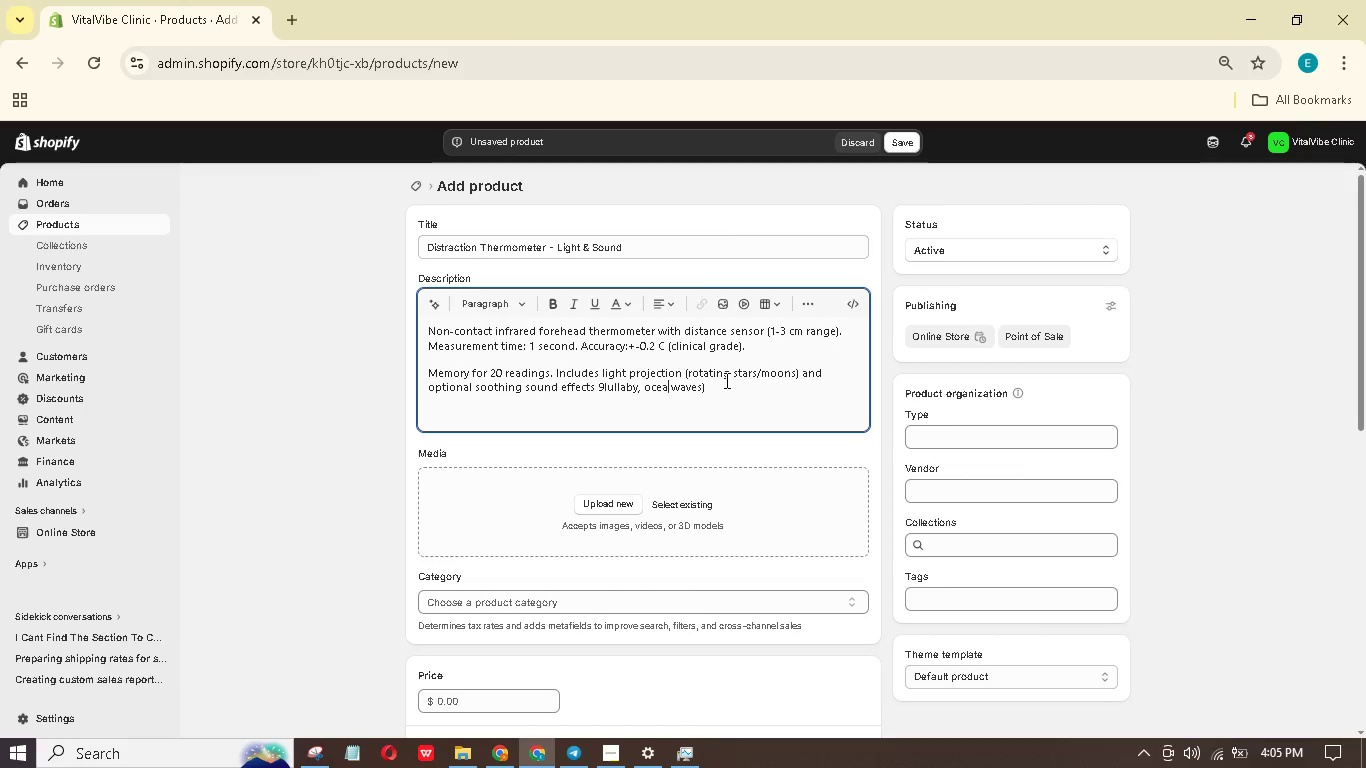 
key(N)
 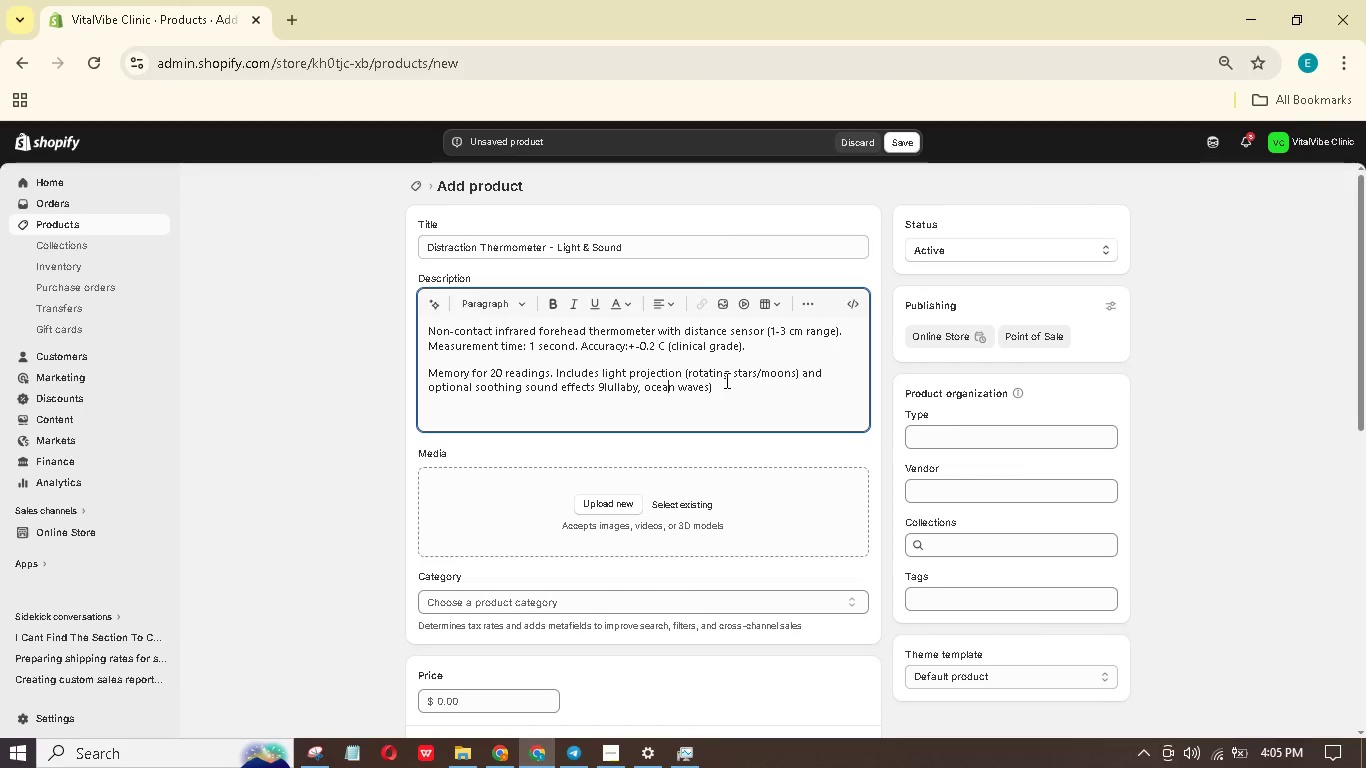 
hold_key(key=ArrowLeft, duration=0.86)
 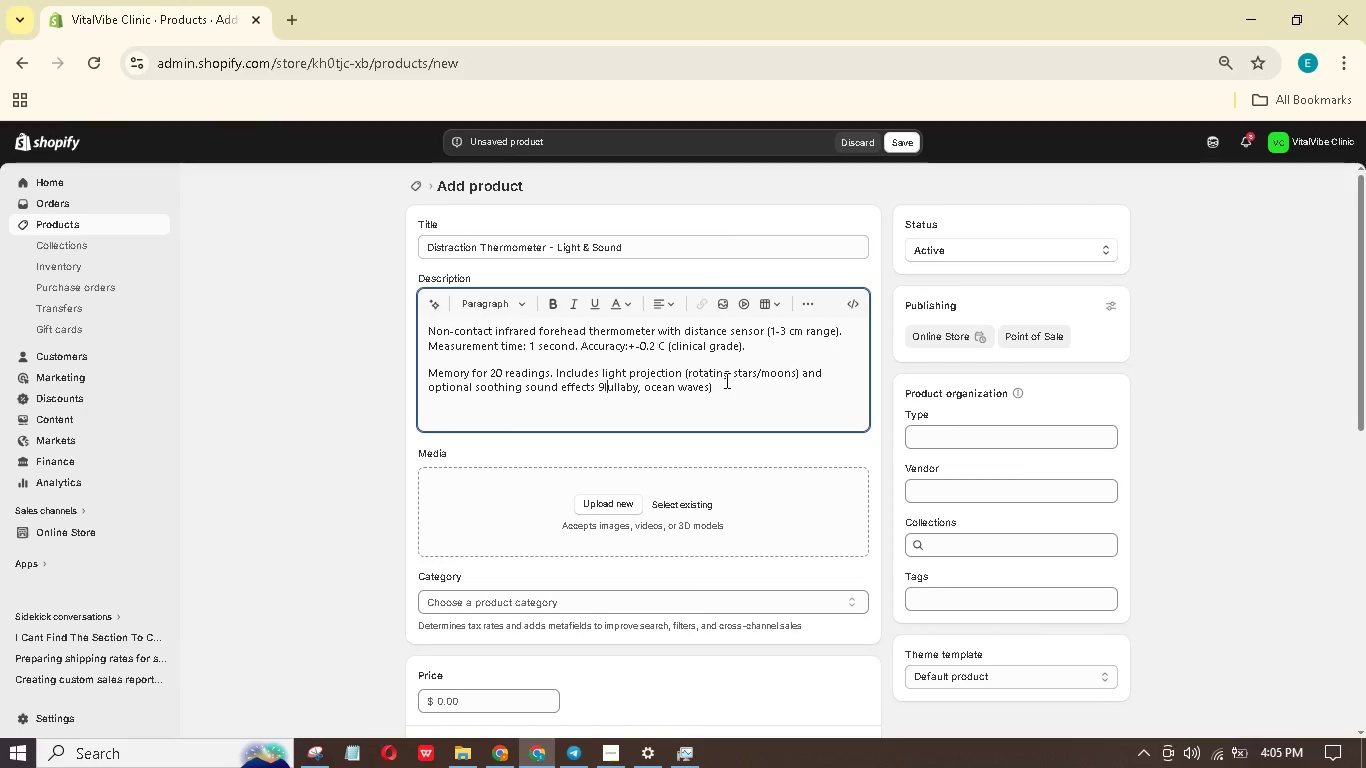 
key(ArrowLeft)
 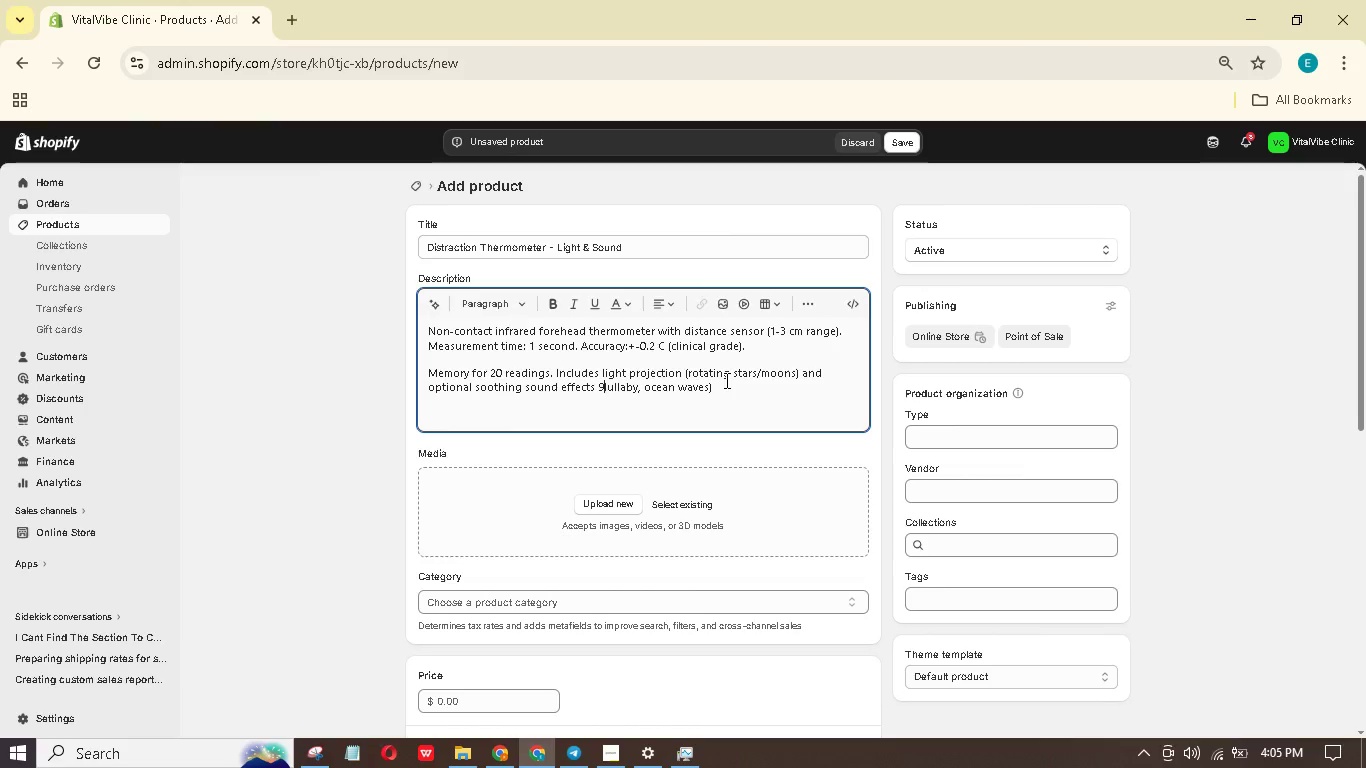 
key(ArrowLeft)
 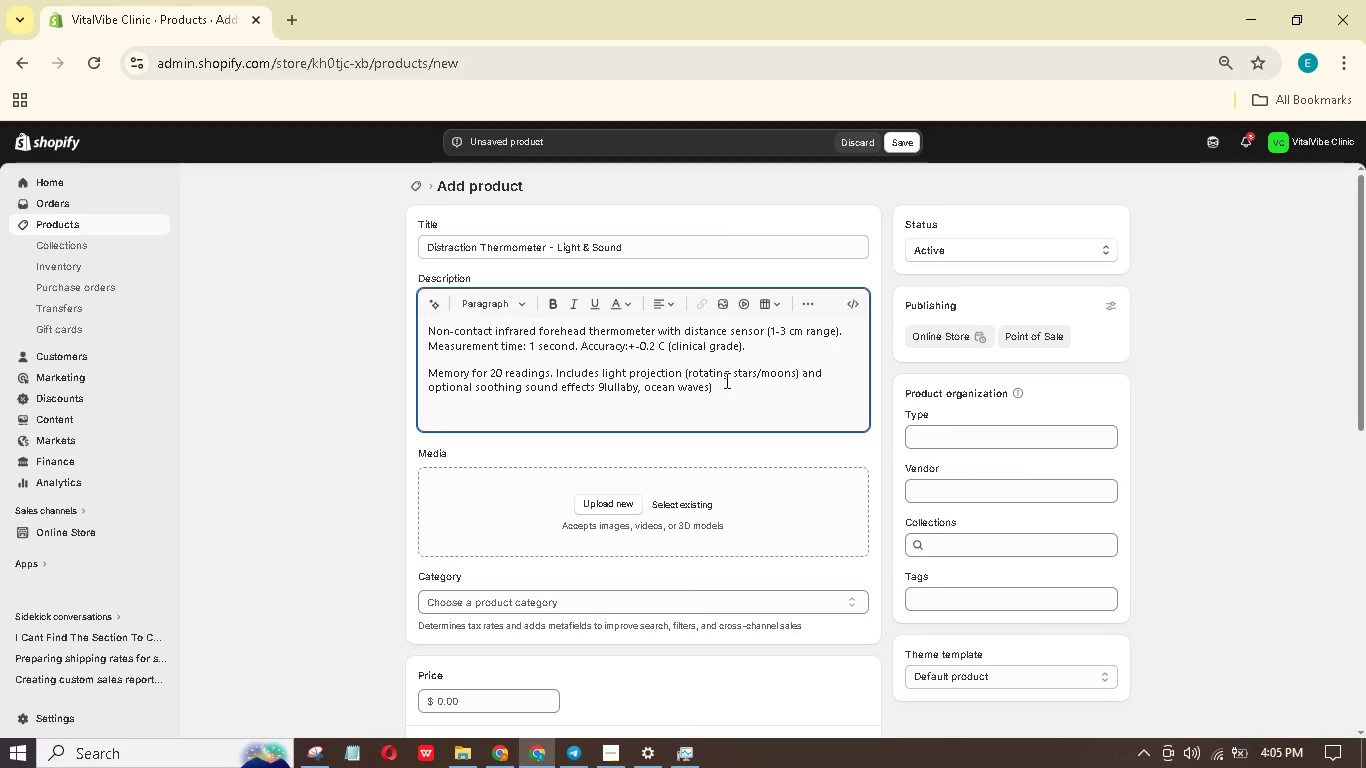 
key(Backspace)
 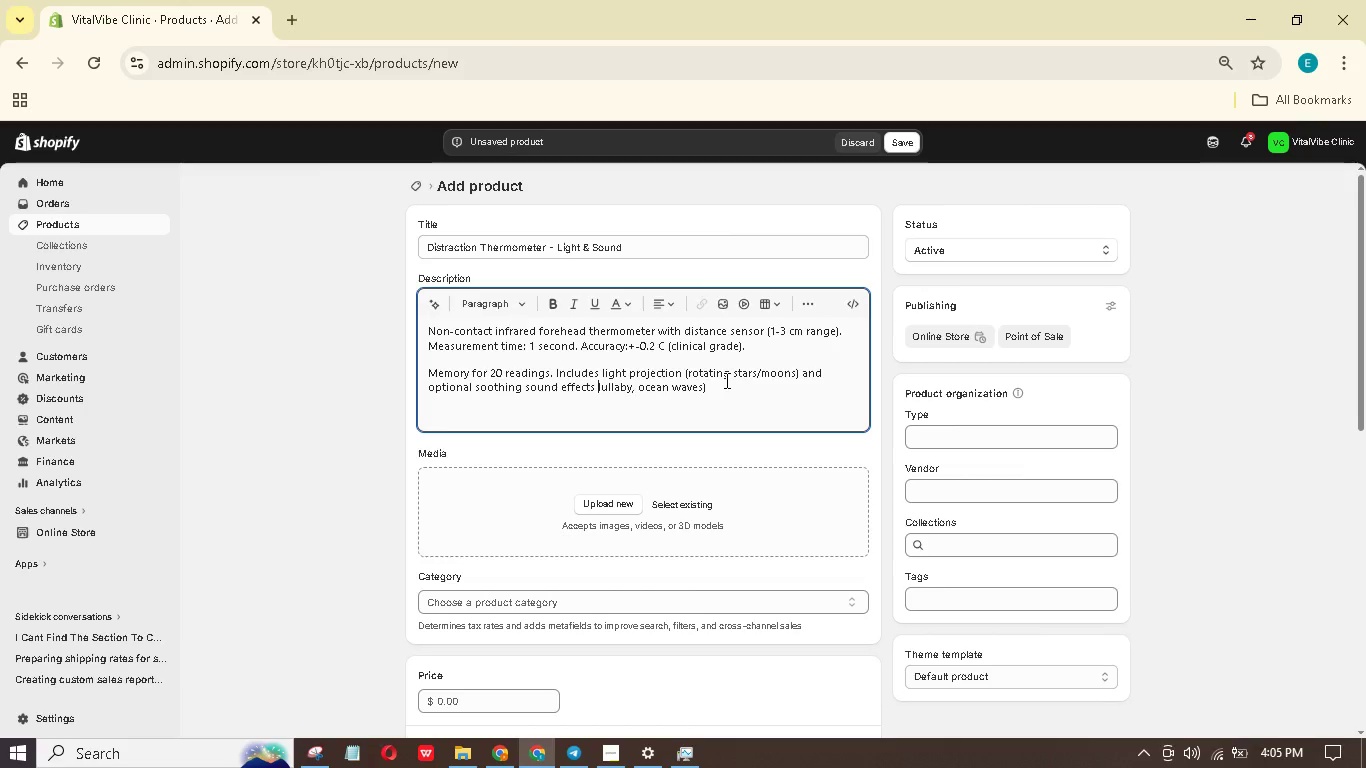 
key(9)
 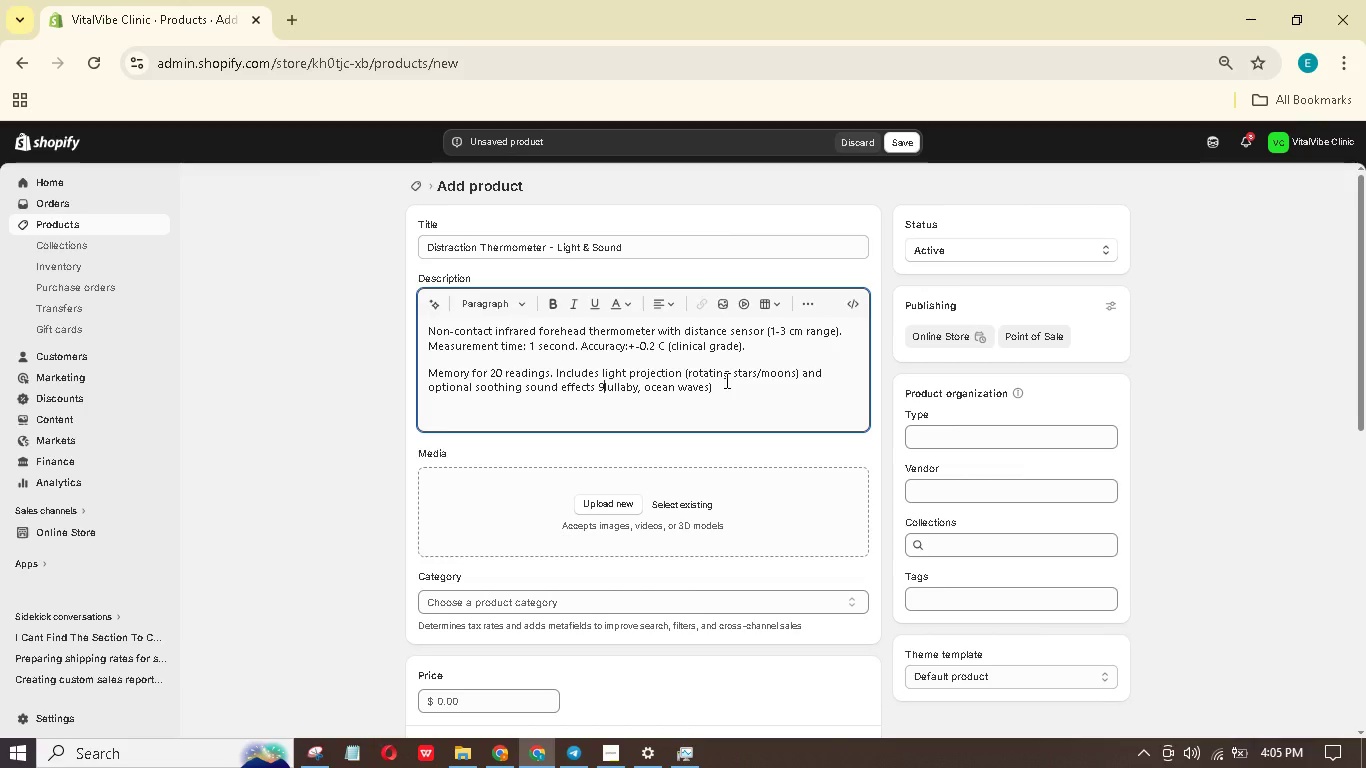 
double_click([725, 380])
 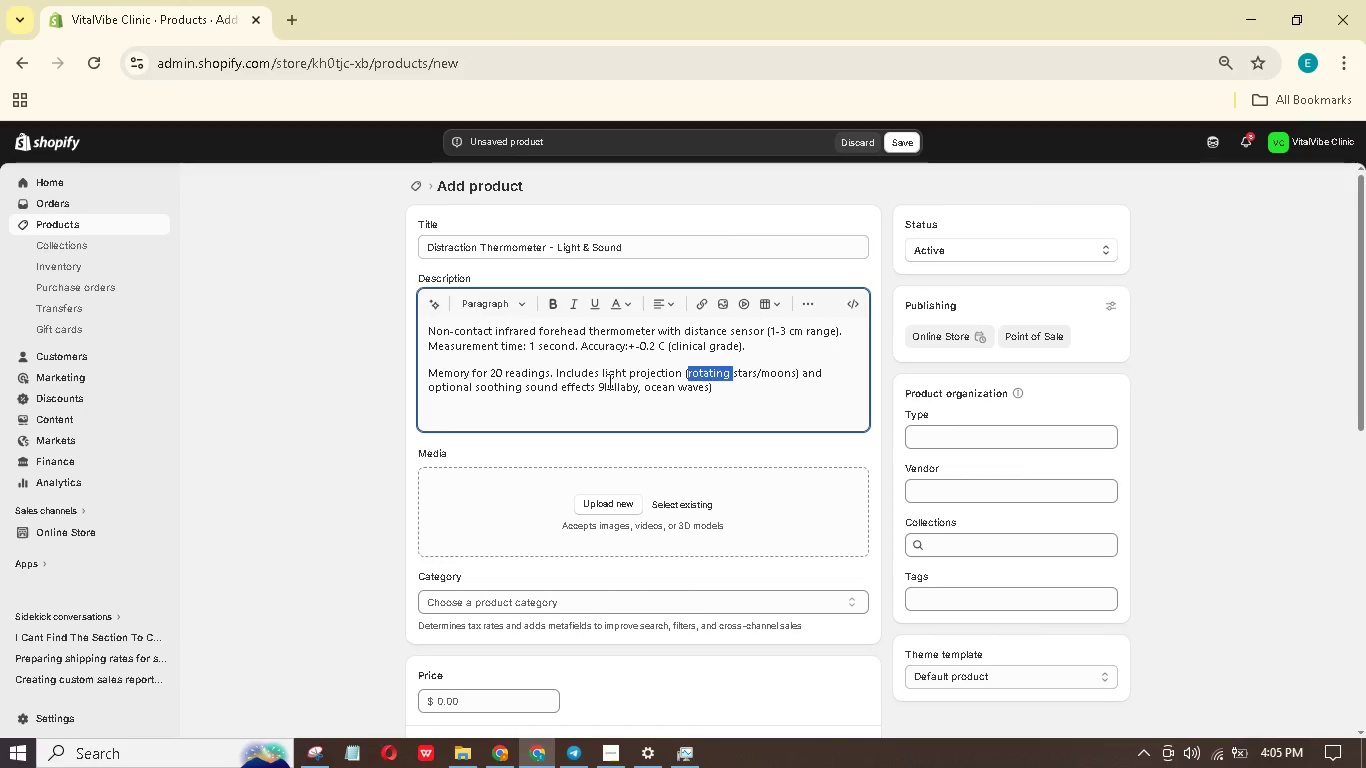 
left_click([603, 380])
 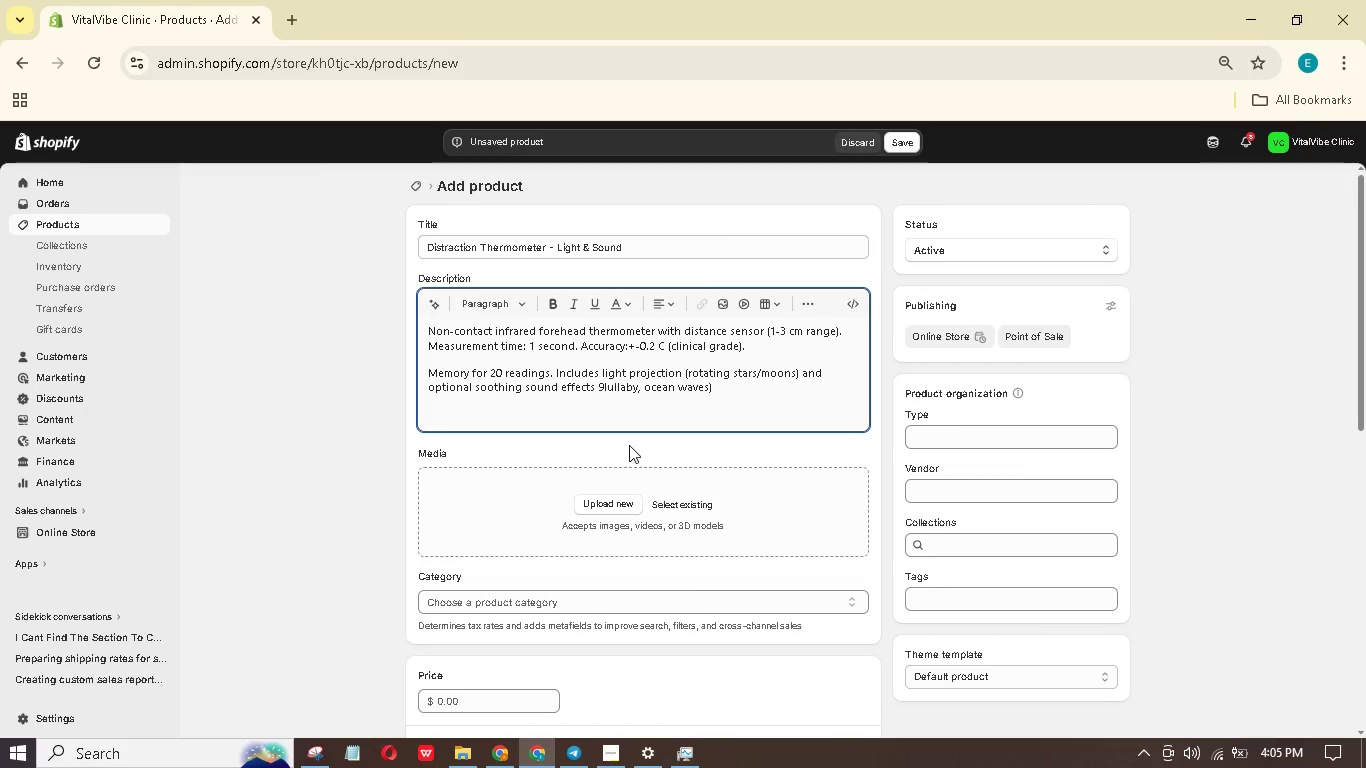 
key(Backspace)
 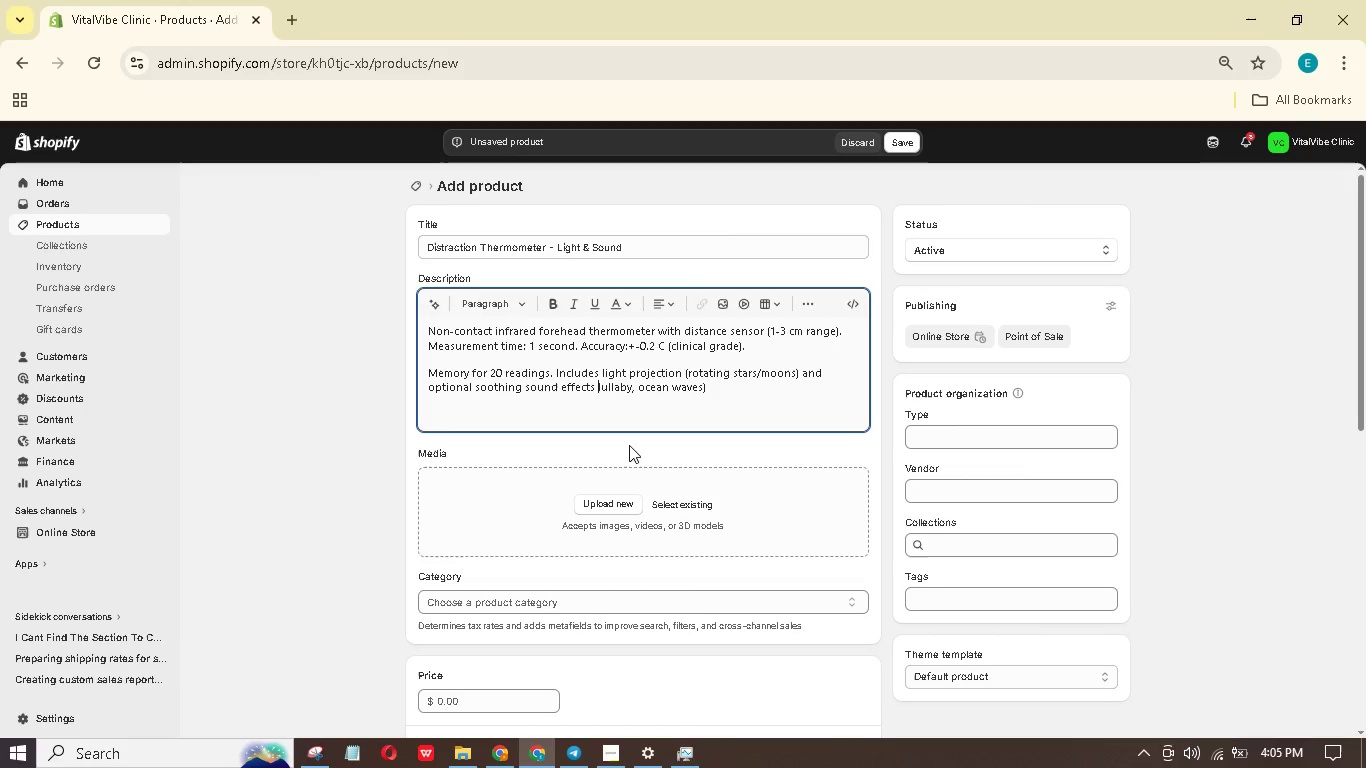 
key(Shift+ShiftRight)
 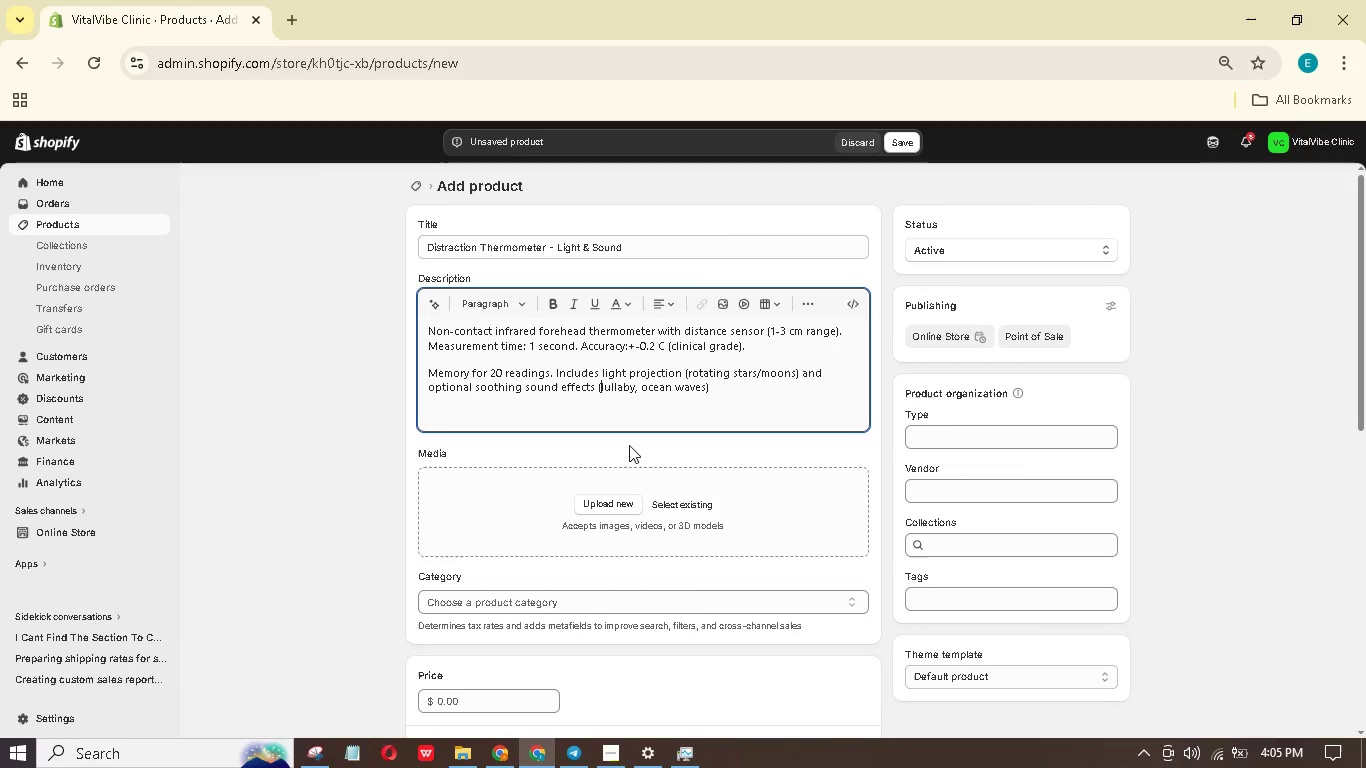 
key(Shift+9)
 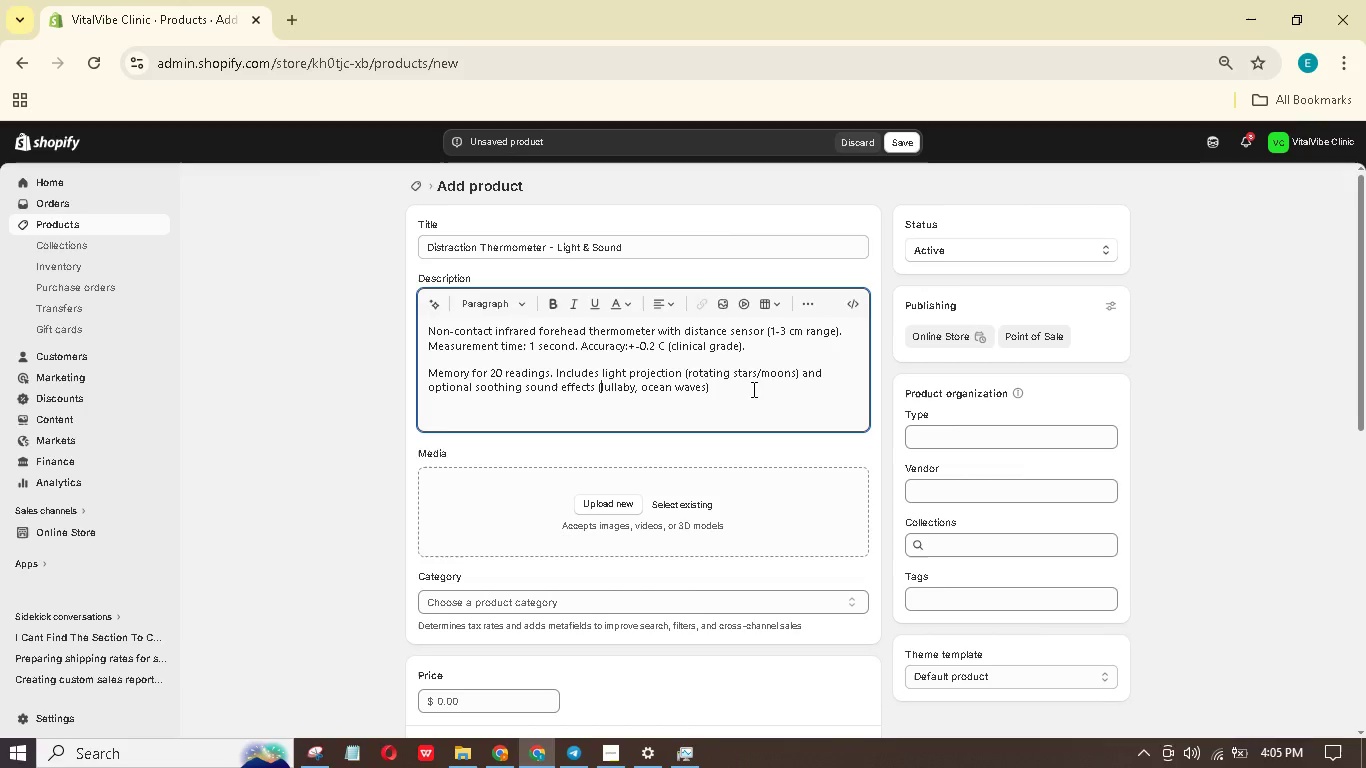 
left_click([757, 395])
 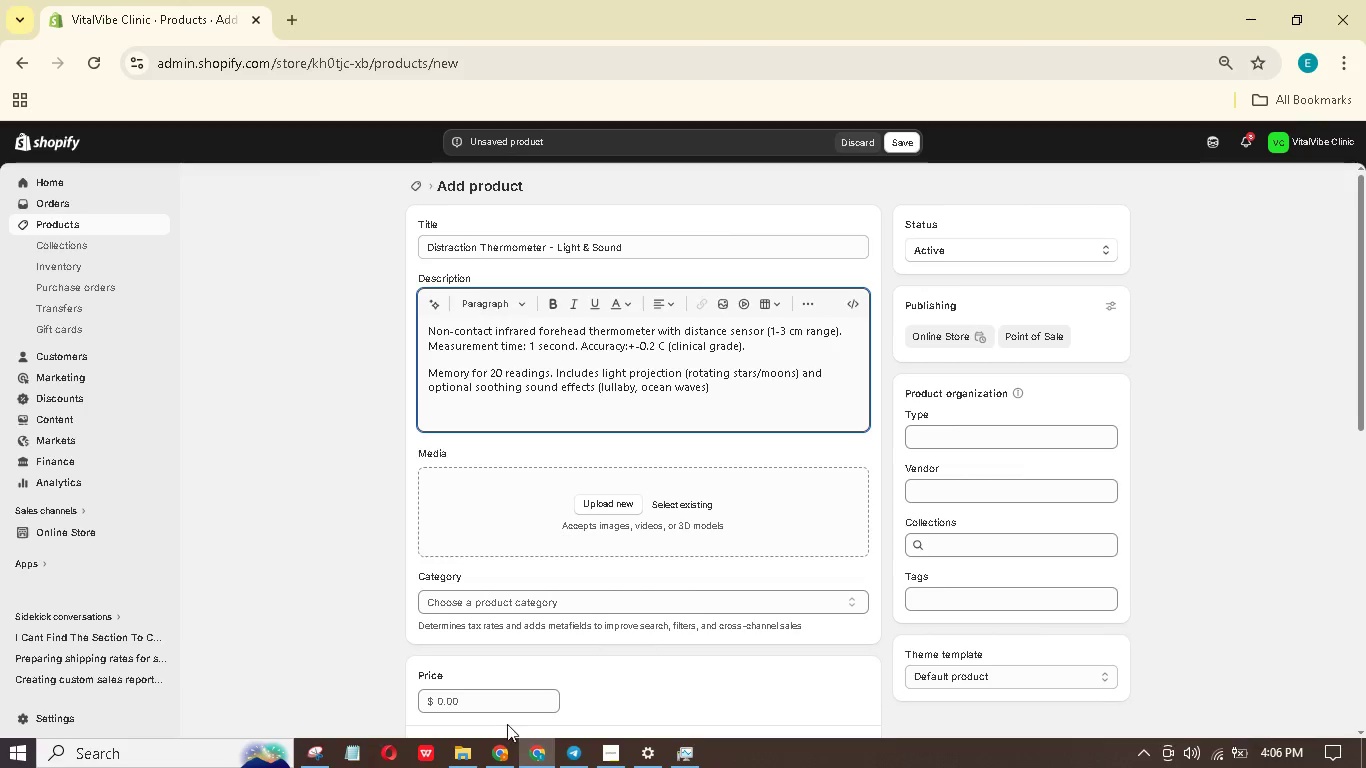 
left_click([509, 742])
 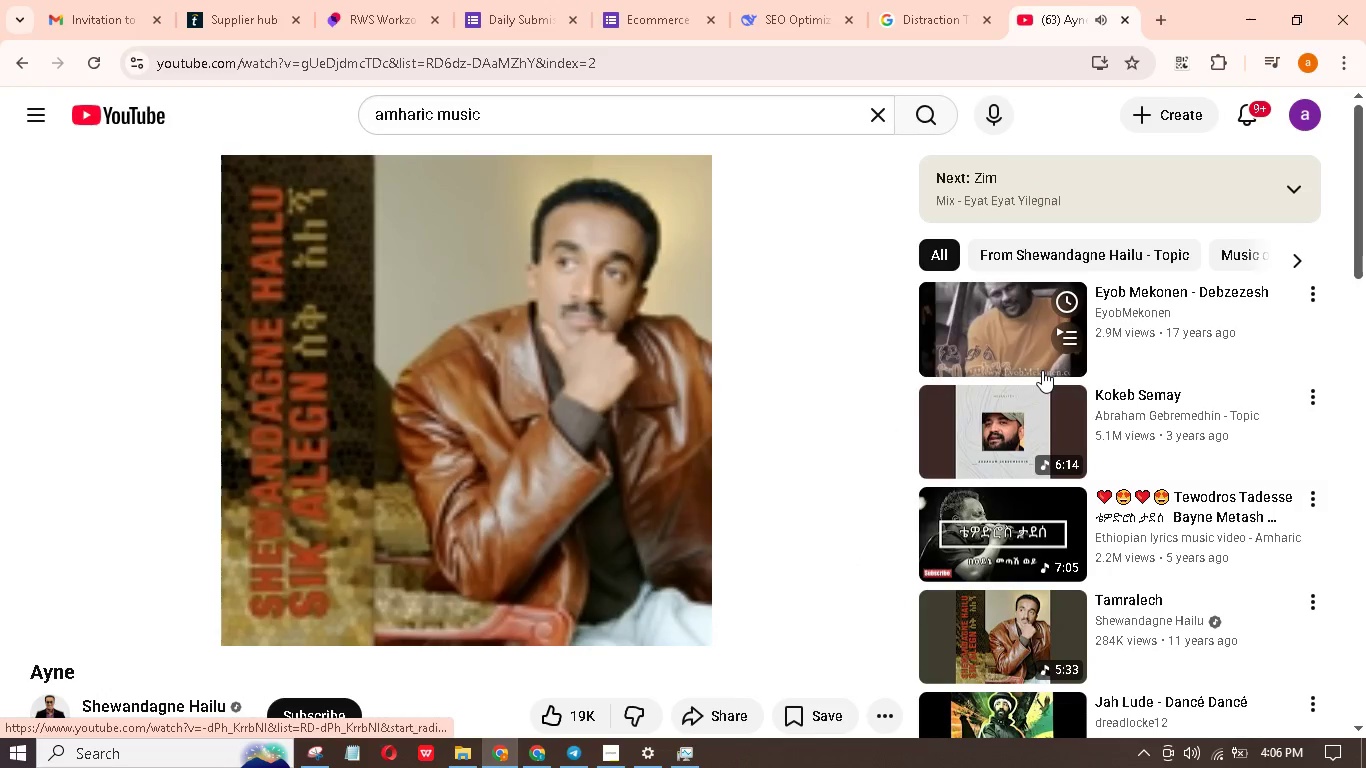 
scroll: coordinate [1042, 370], scroll_direction: down, amount: 4.0
 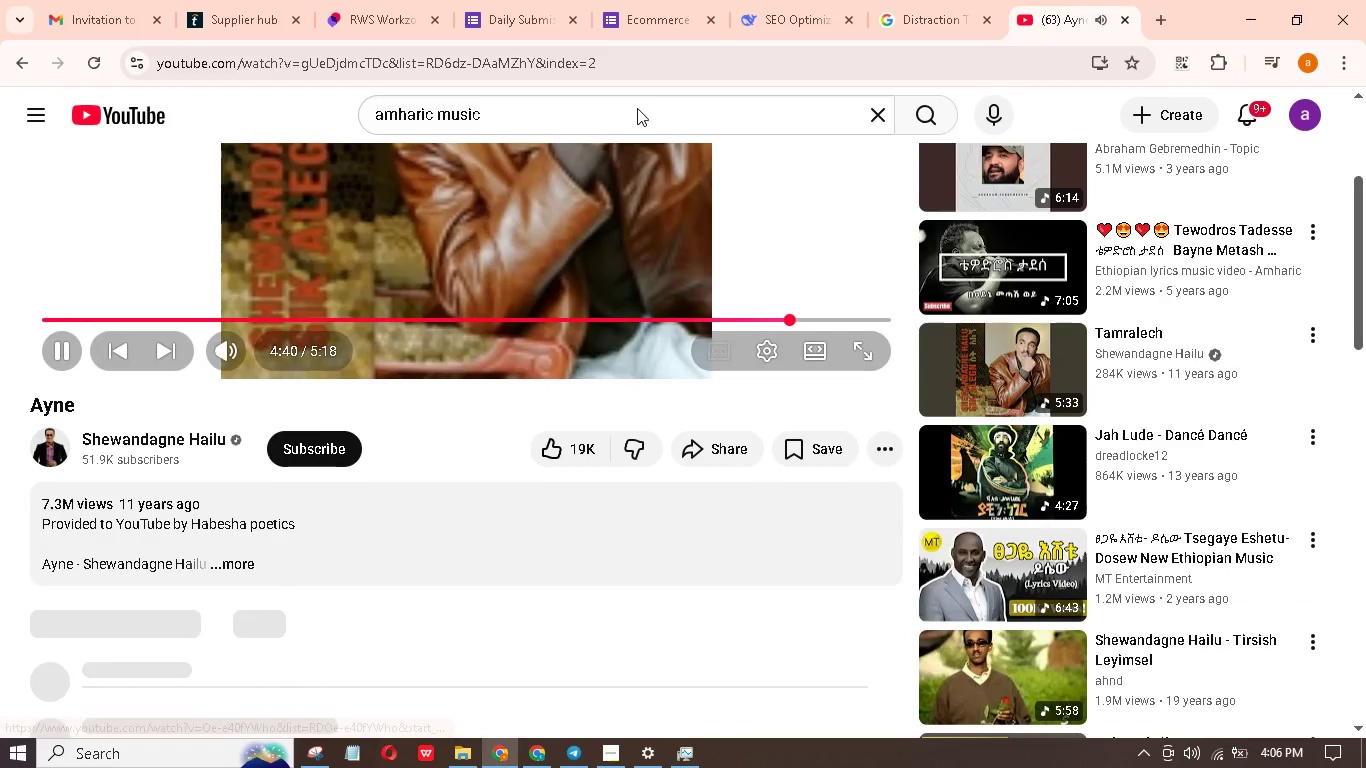 
left_click_drag(start_coordinate=[637, 106], to_coordinate=[244, 59])
 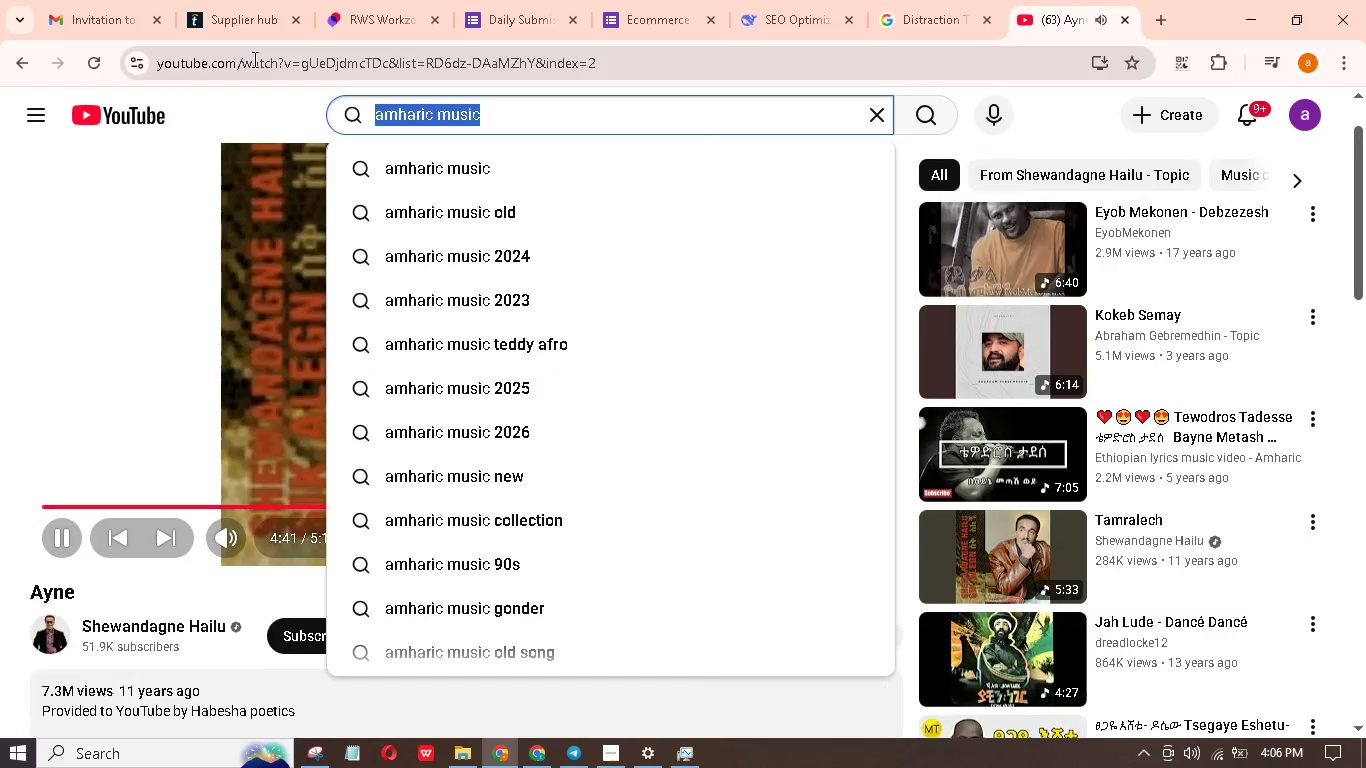 
type(aster)
 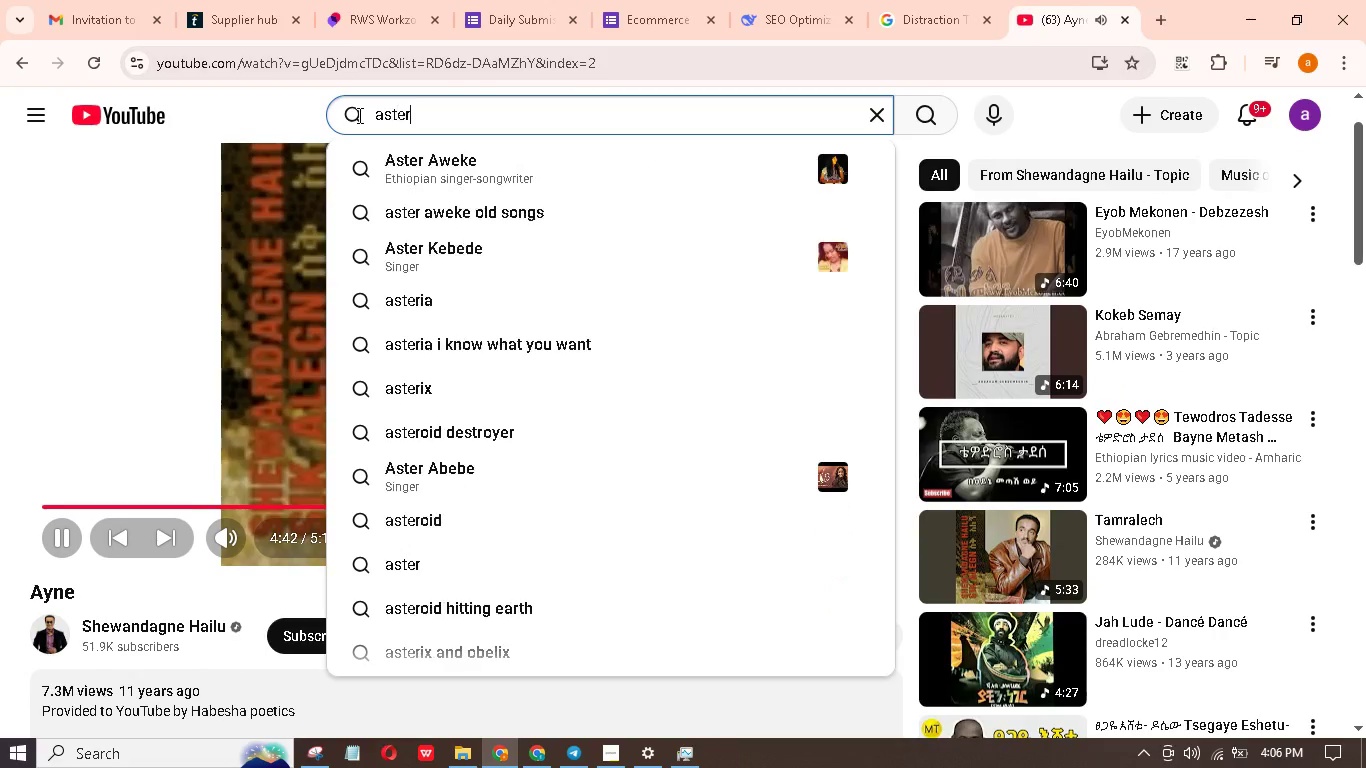 
type( aweke )
 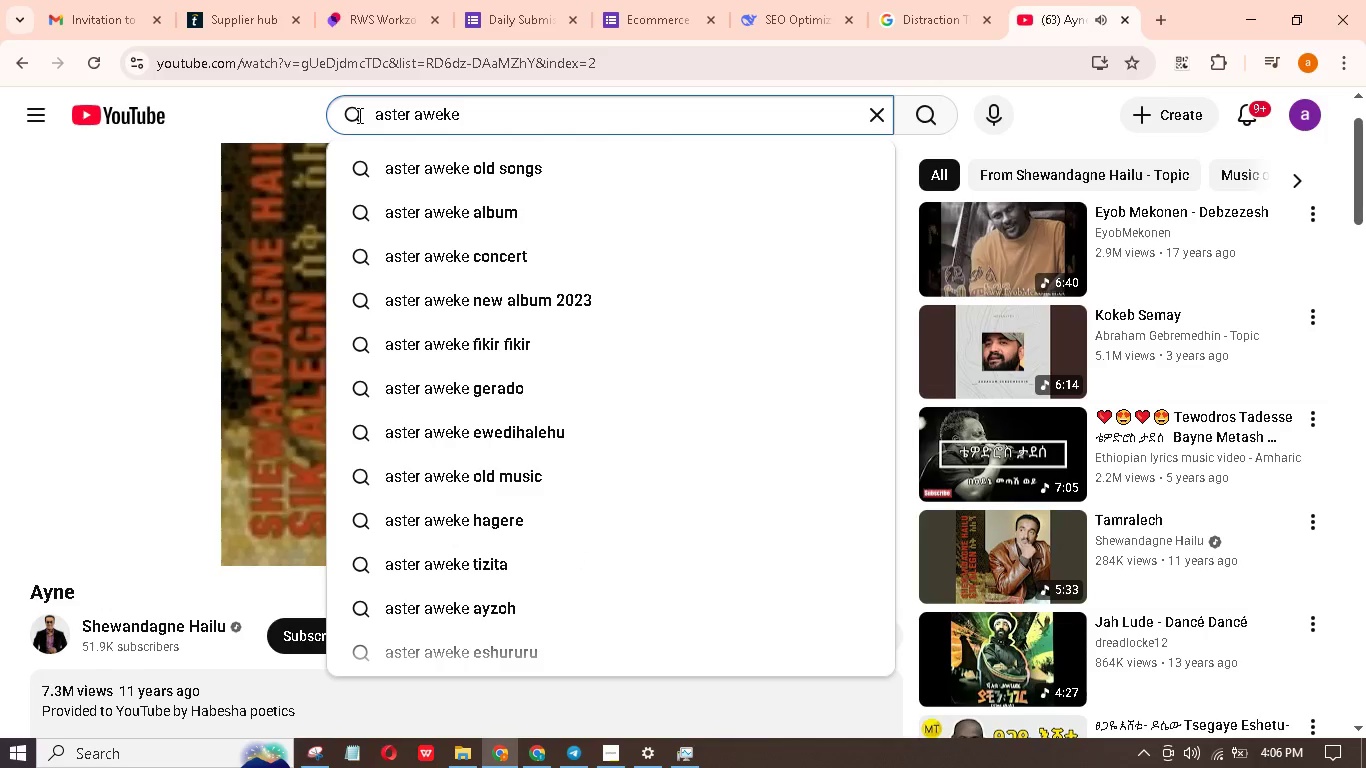 
wait(6.83)
 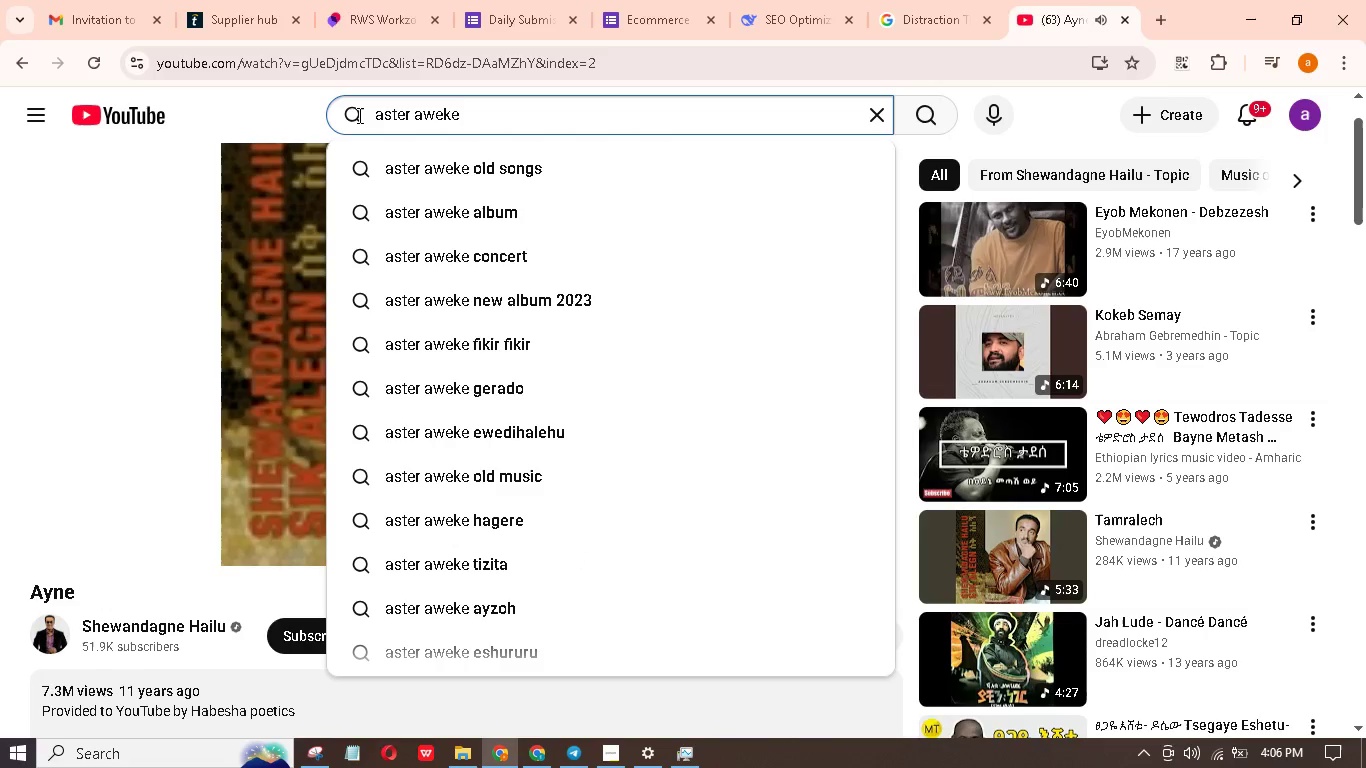 
left_click([472, 607])
 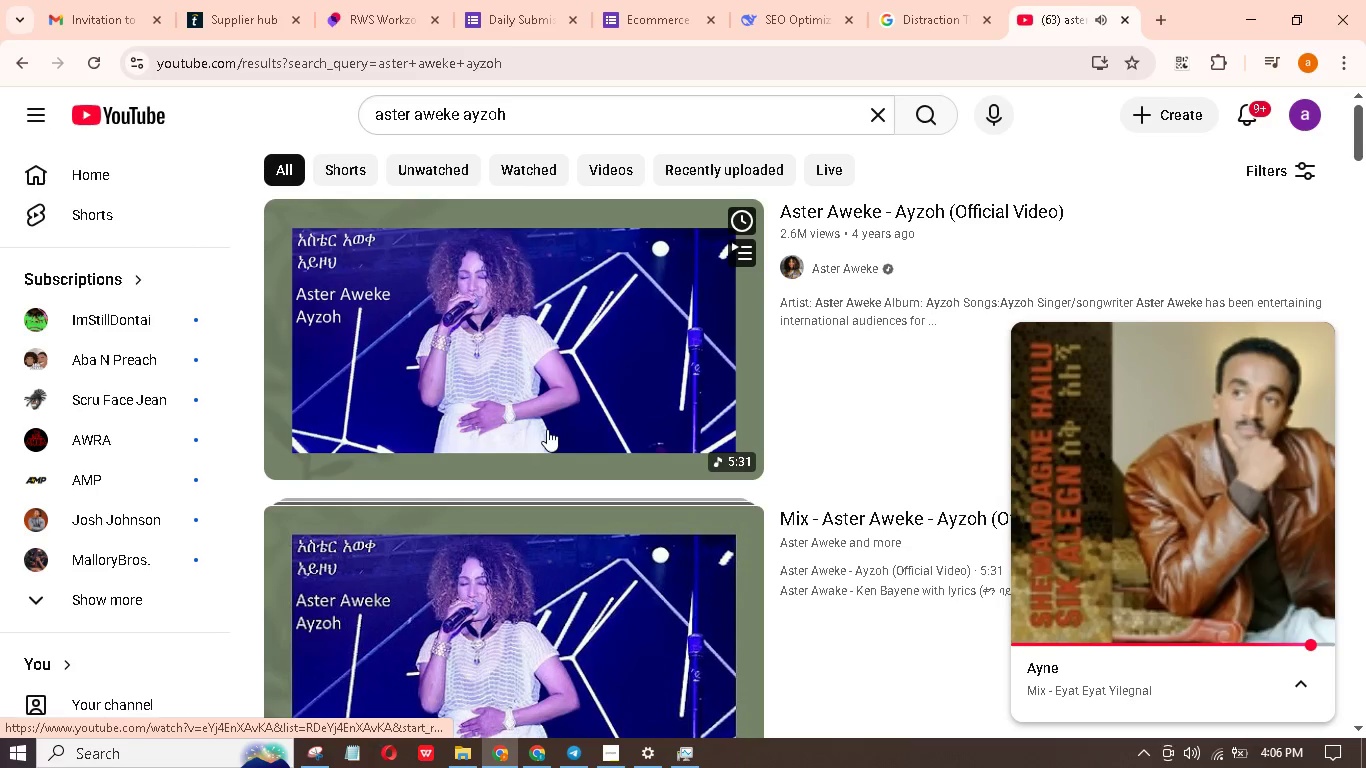 
left_click([553, 376])
 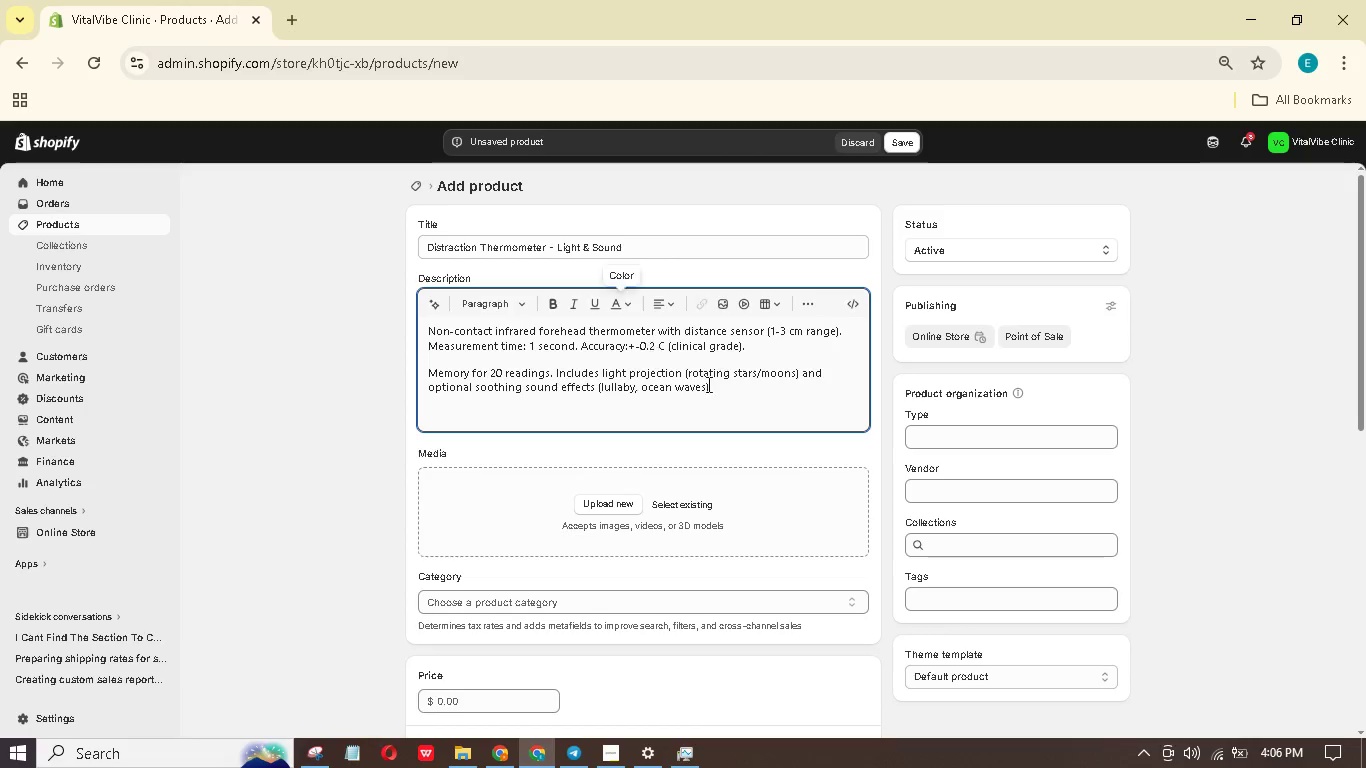 
left_click([750, 399])
 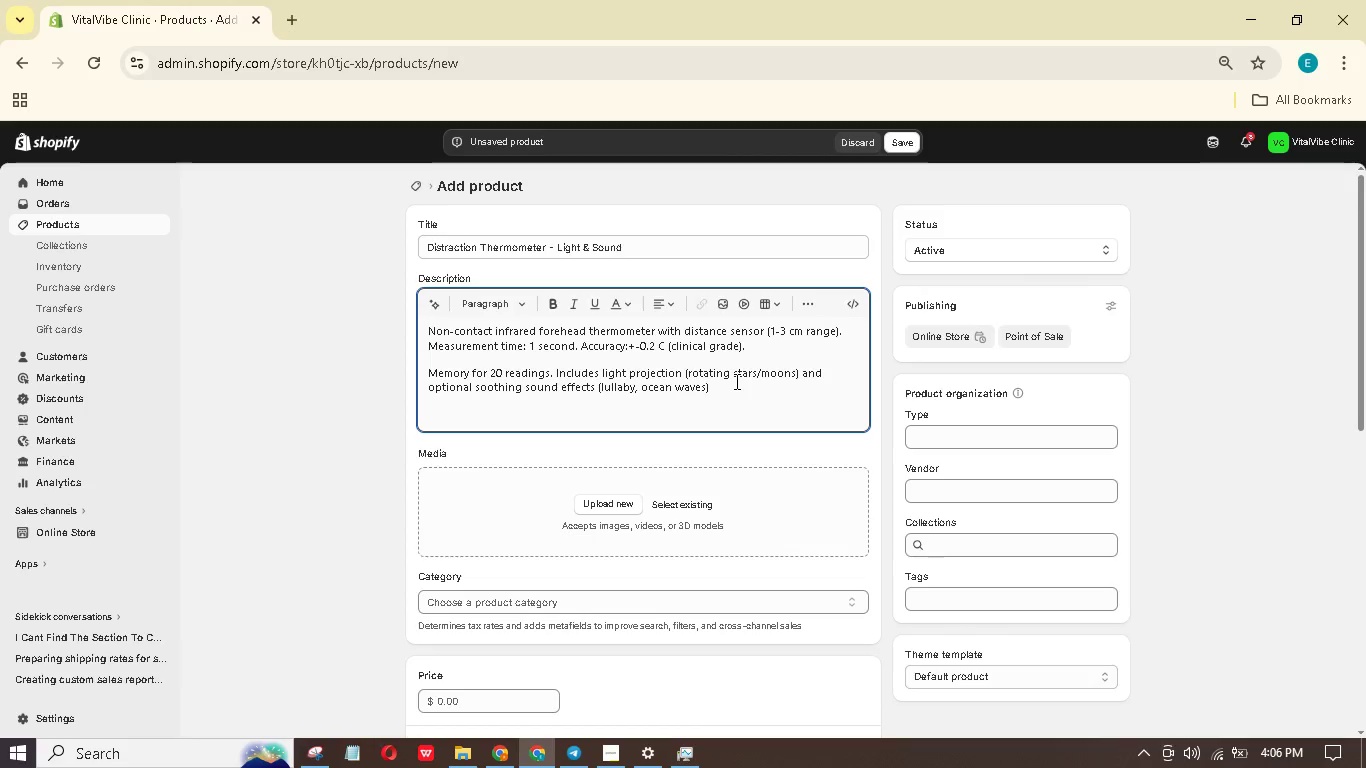 
type(. Silent mode available. CE AND FDA registered.)
 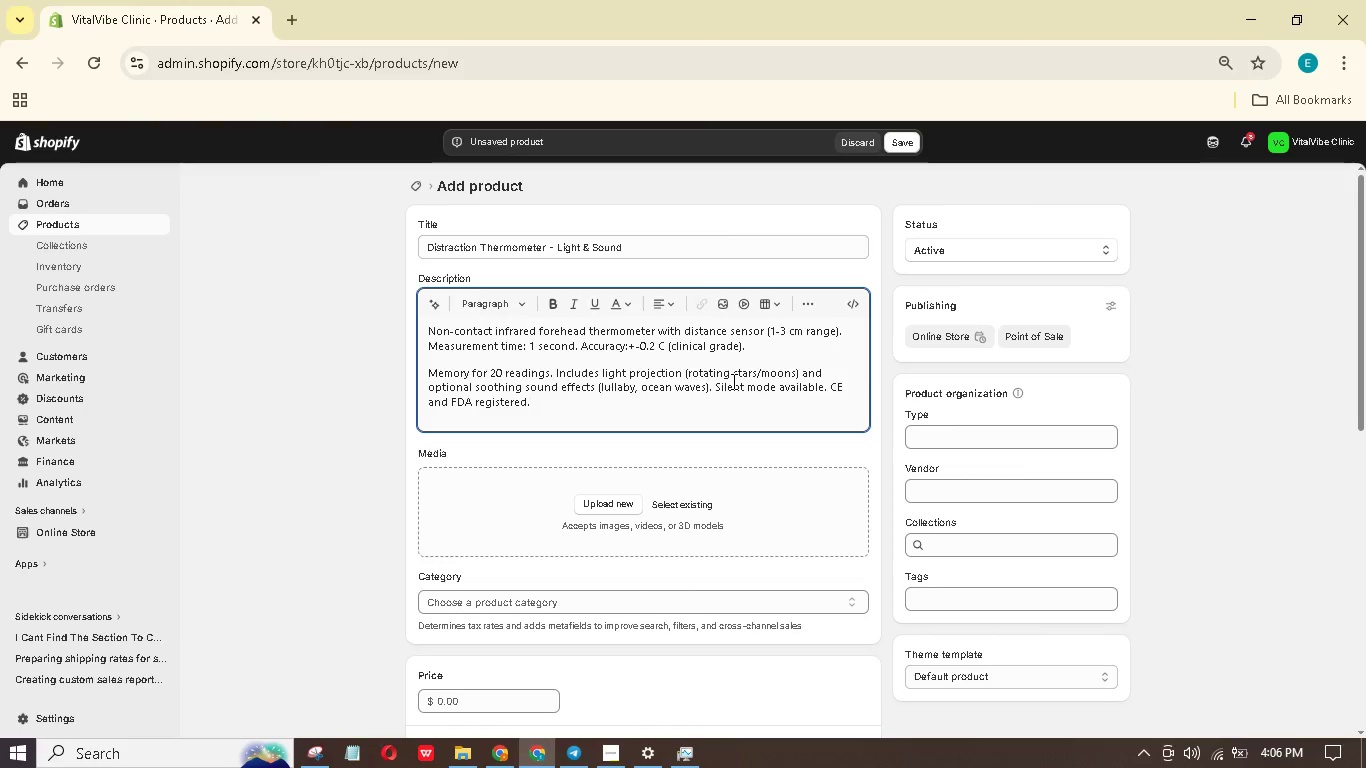 
left_click([619, 505])
 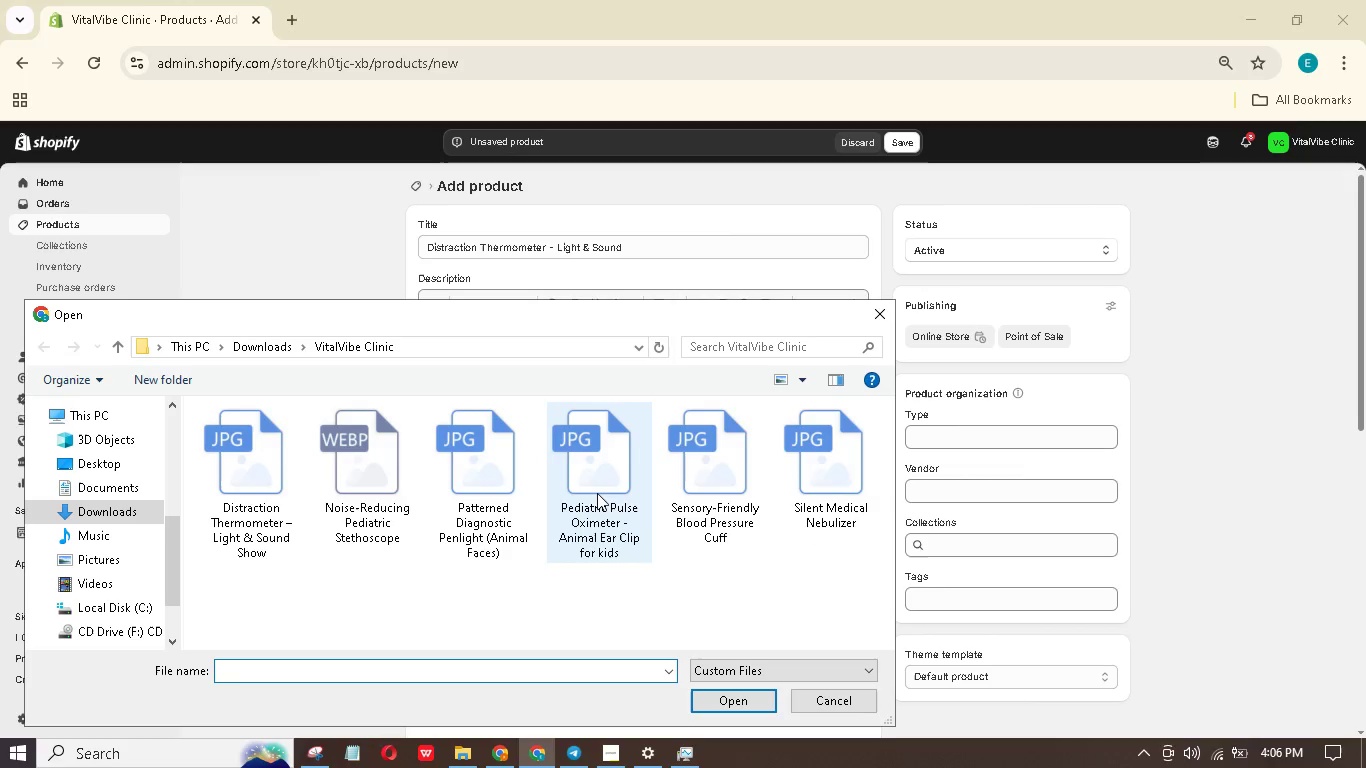 
mouse_move([573, 473])
 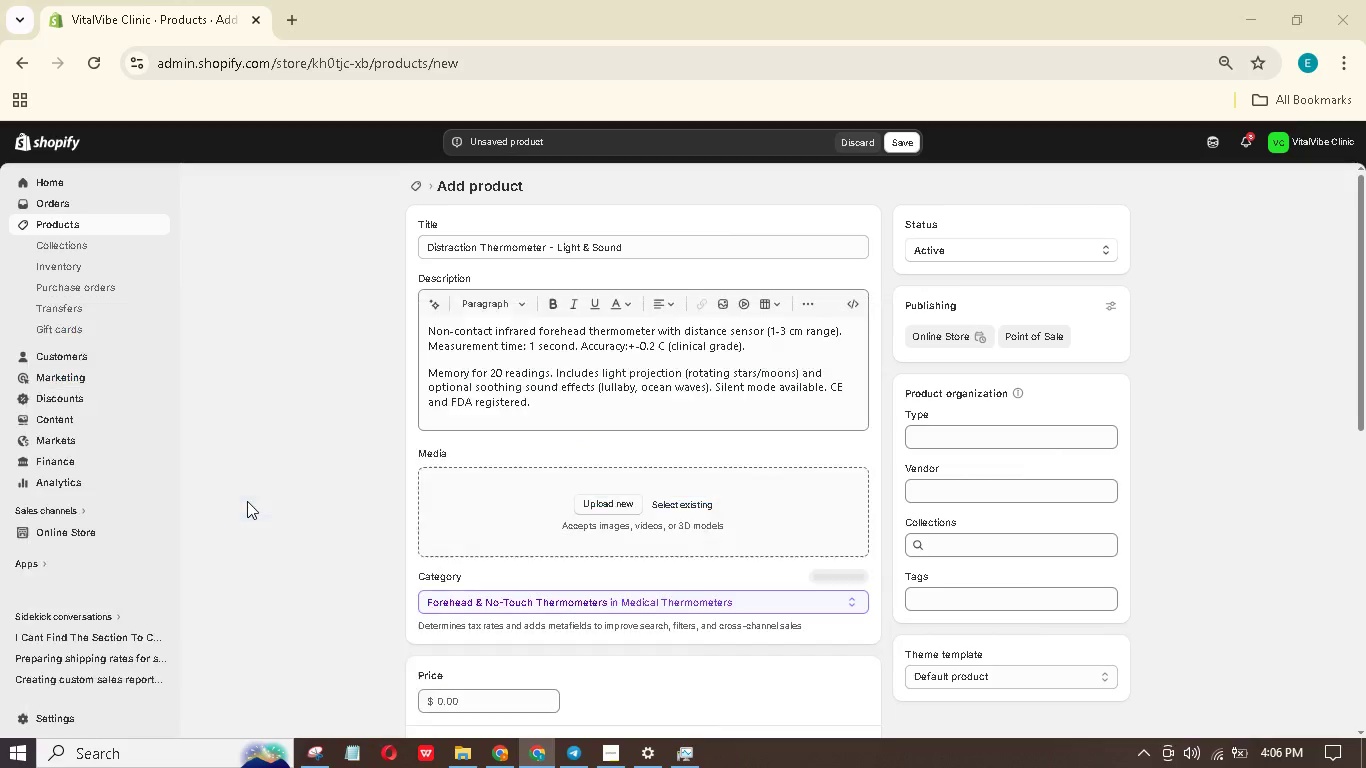 
double_click([247, 501])
 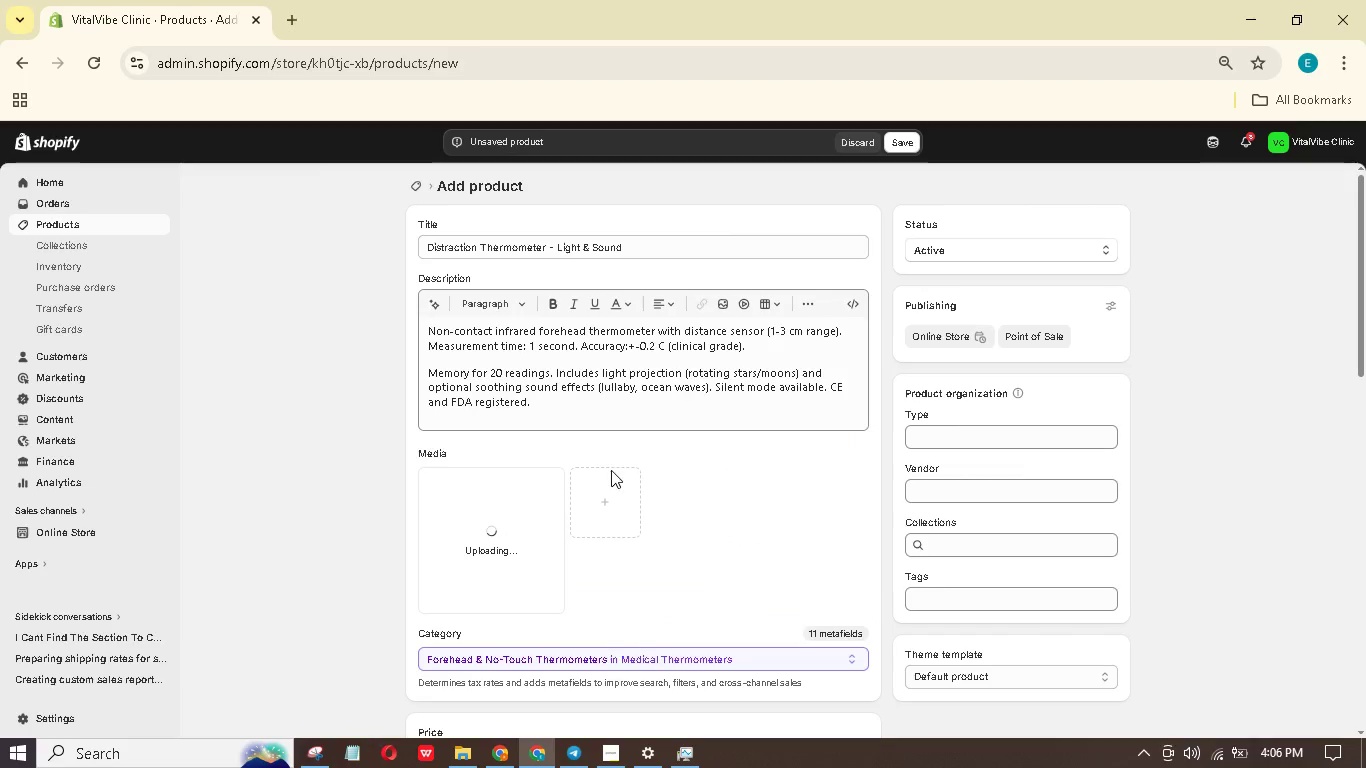 
left_click([586, 416])
 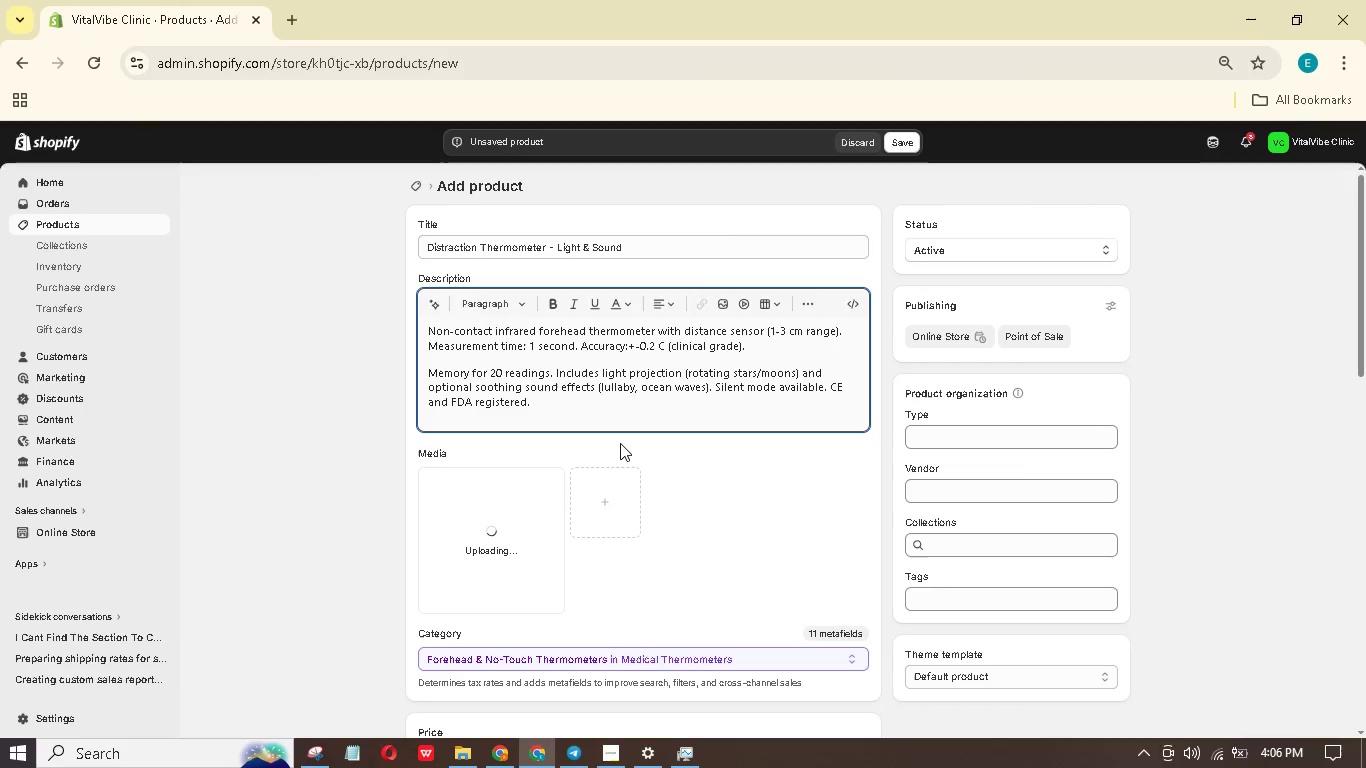 
key(Enter)
 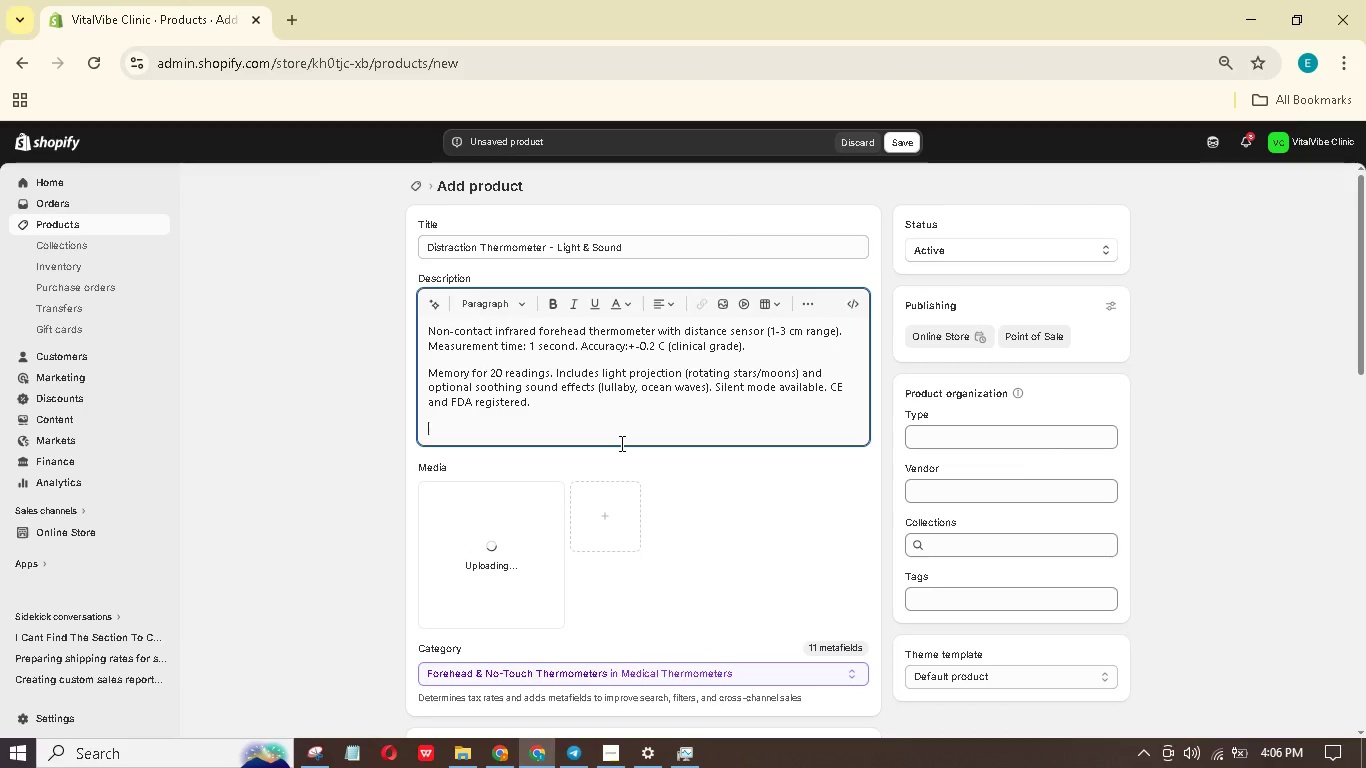 
type(Soft Benefits for Pediatric Patients.)
key(Backspace)
type(;)
 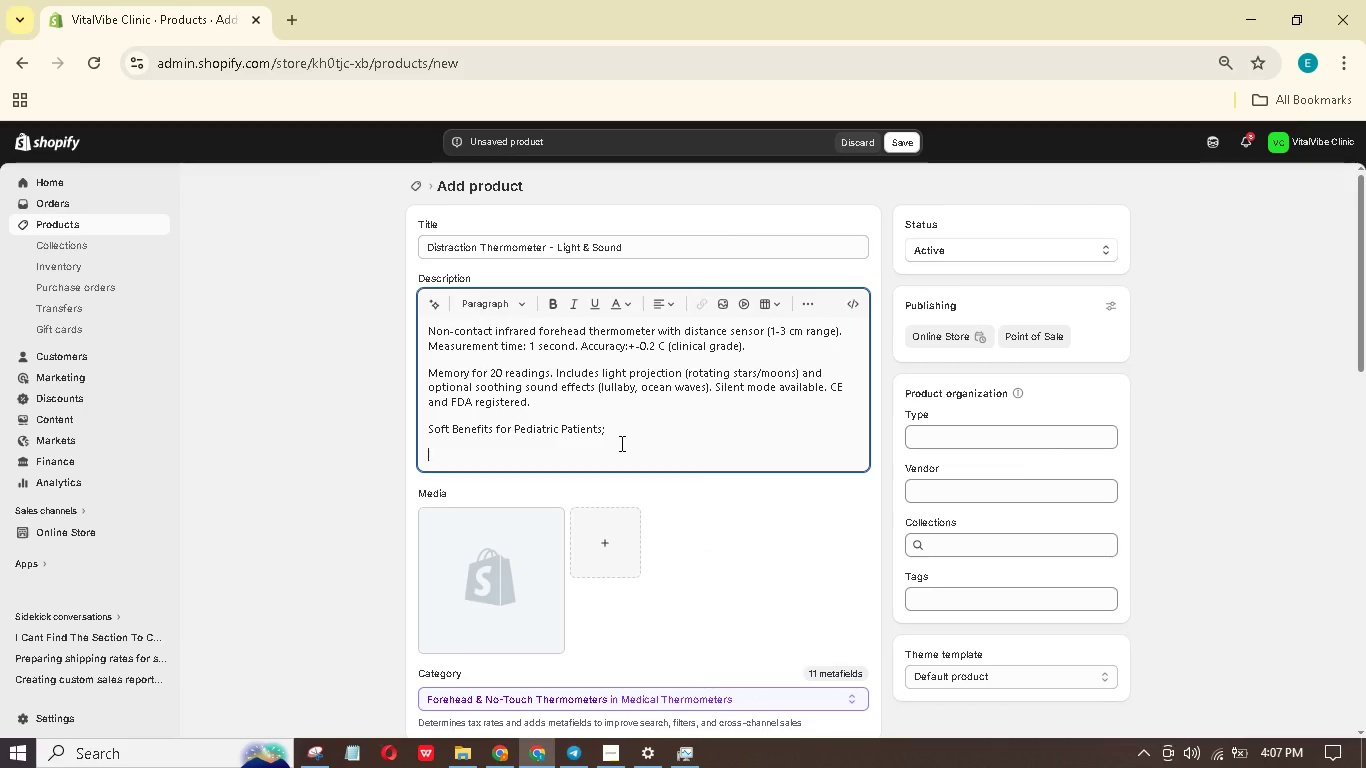 
 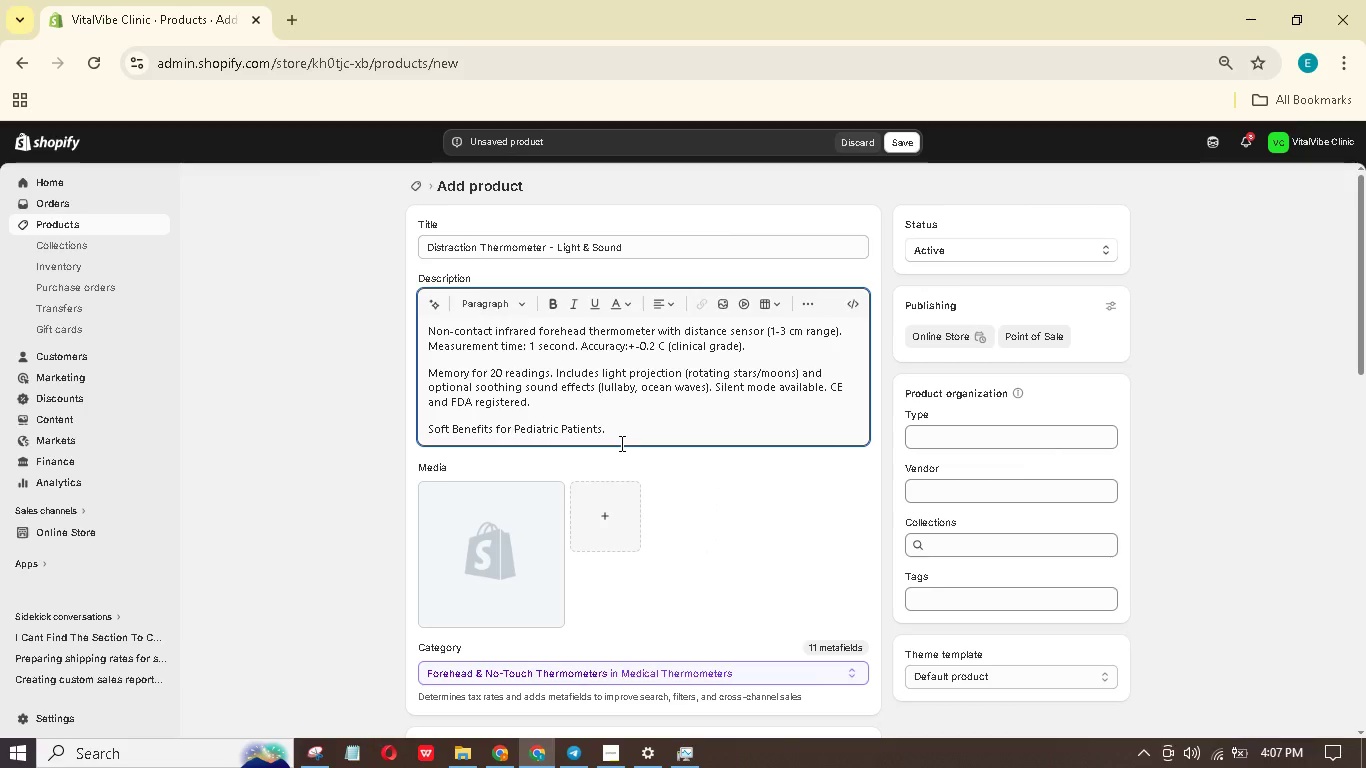 
key(Enter)
 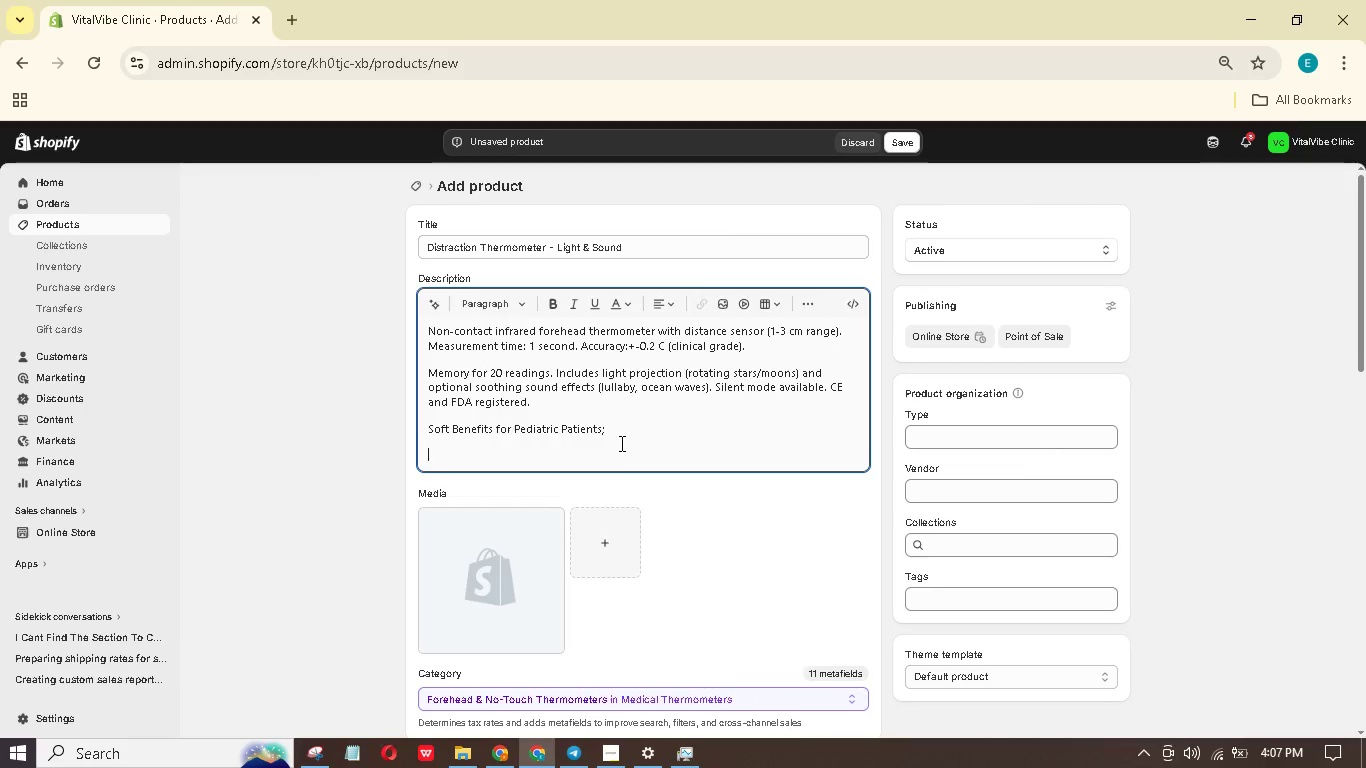 
key(Backspace)
 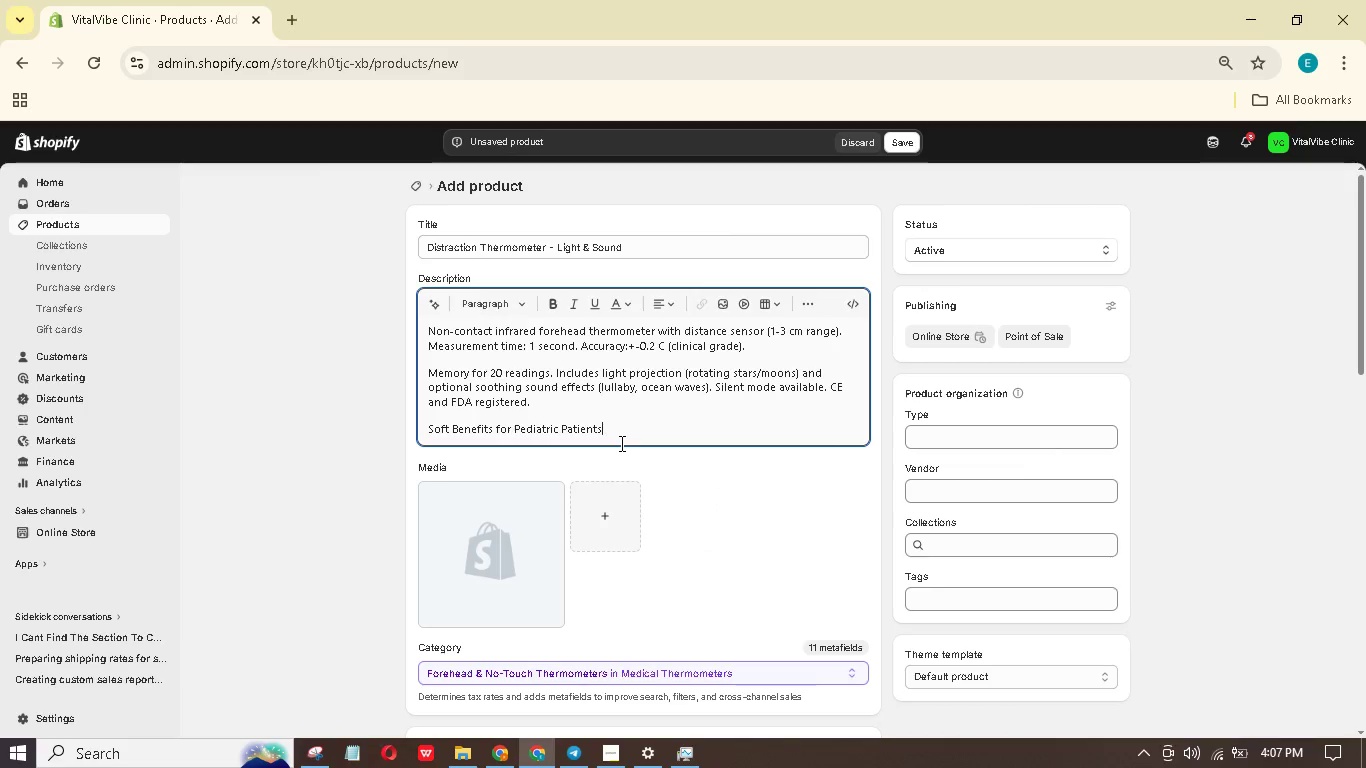 
key(Backspace)
 